 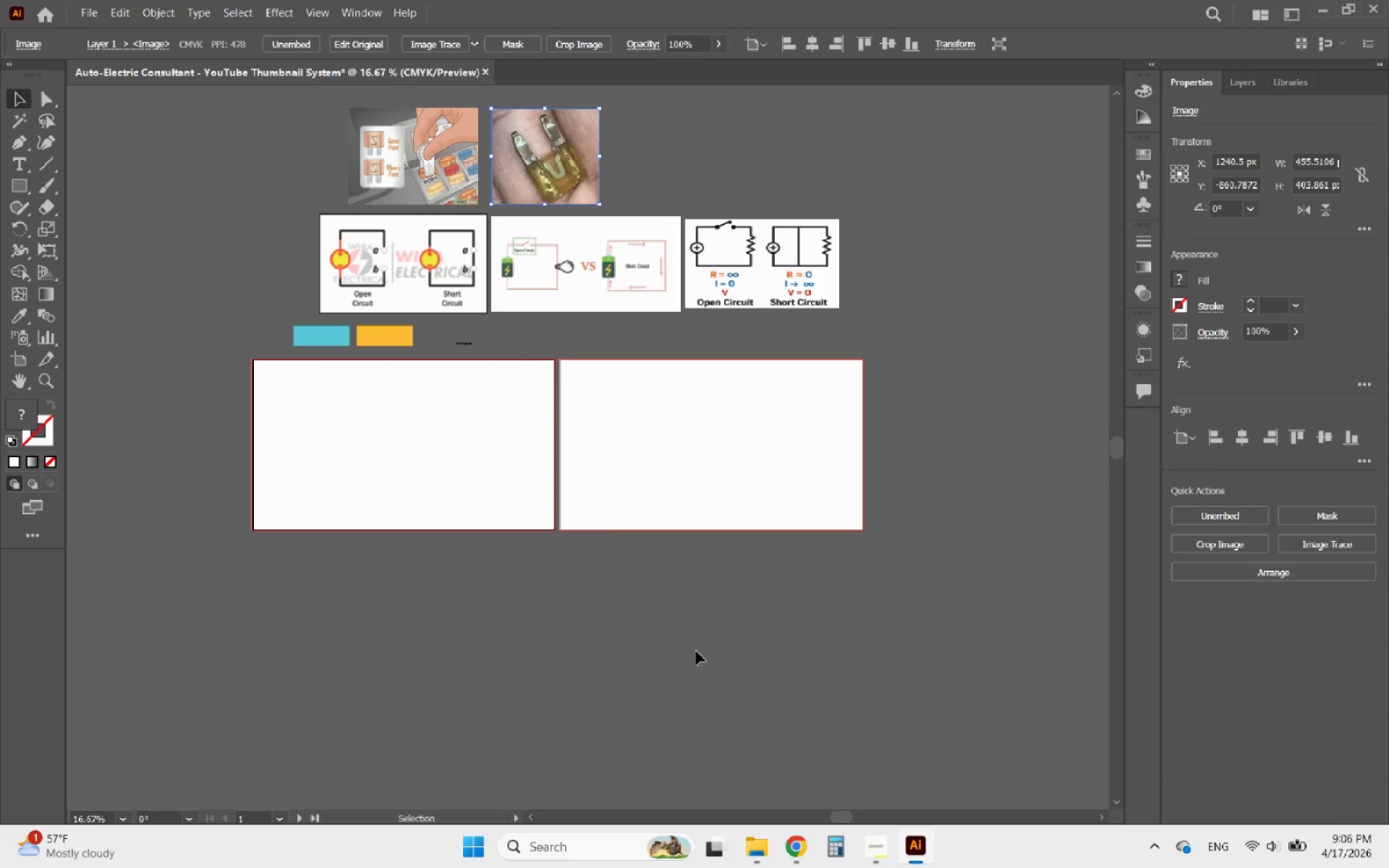 
key(Control+V)
 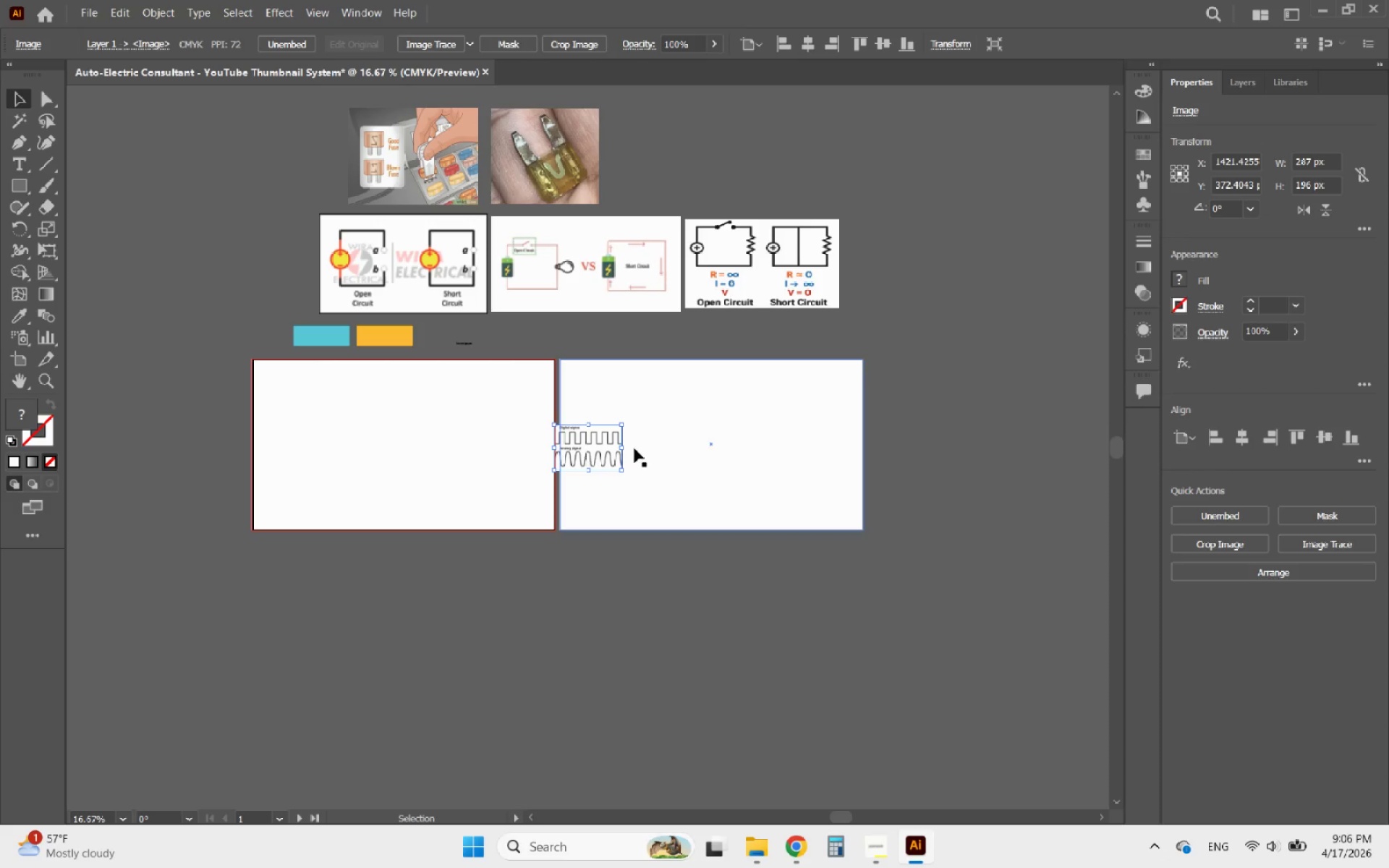 
left_click_drag(start_coordinate=[606, 447], to_coordinate=[666, 137])
 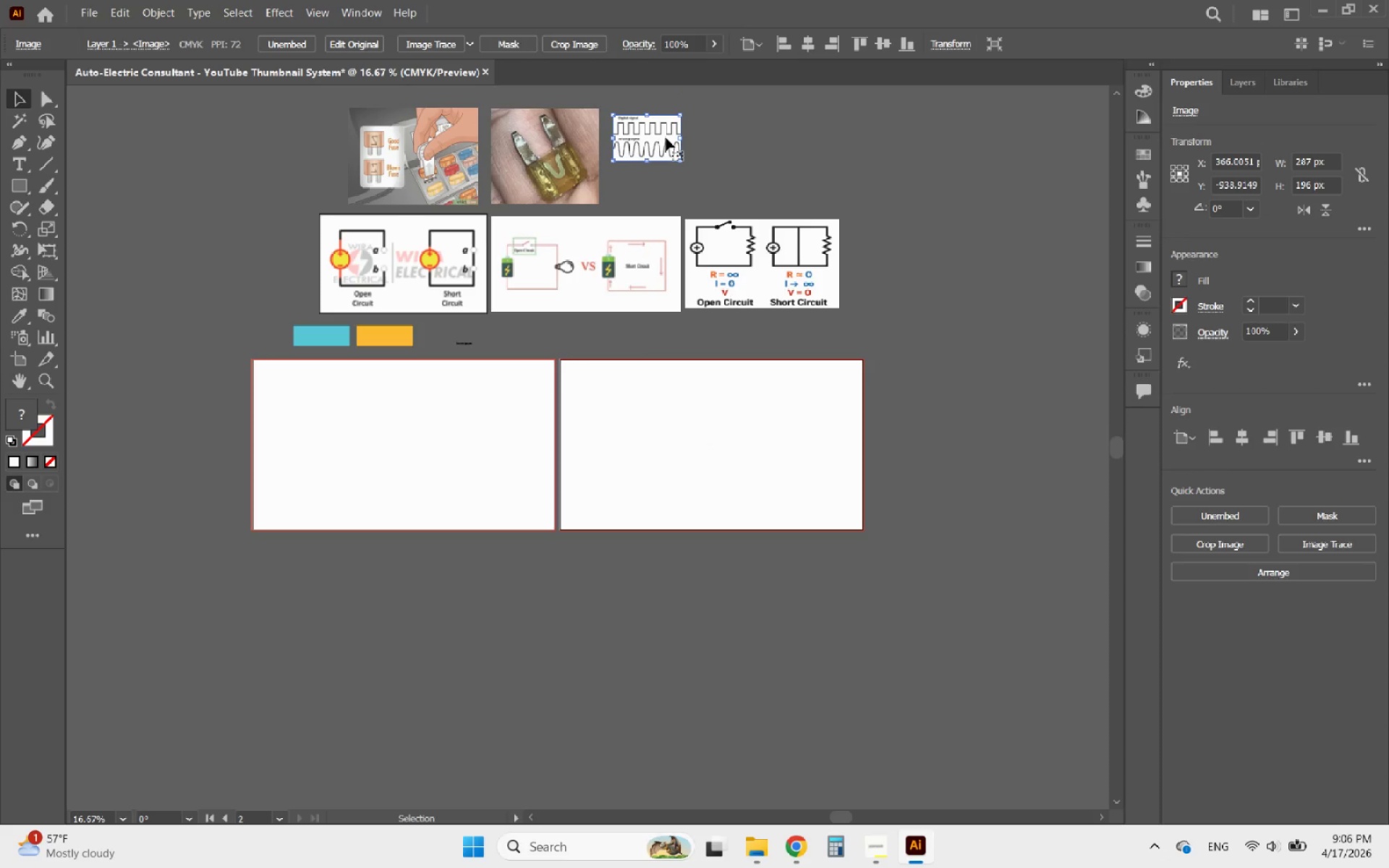 
wait(11.58)
 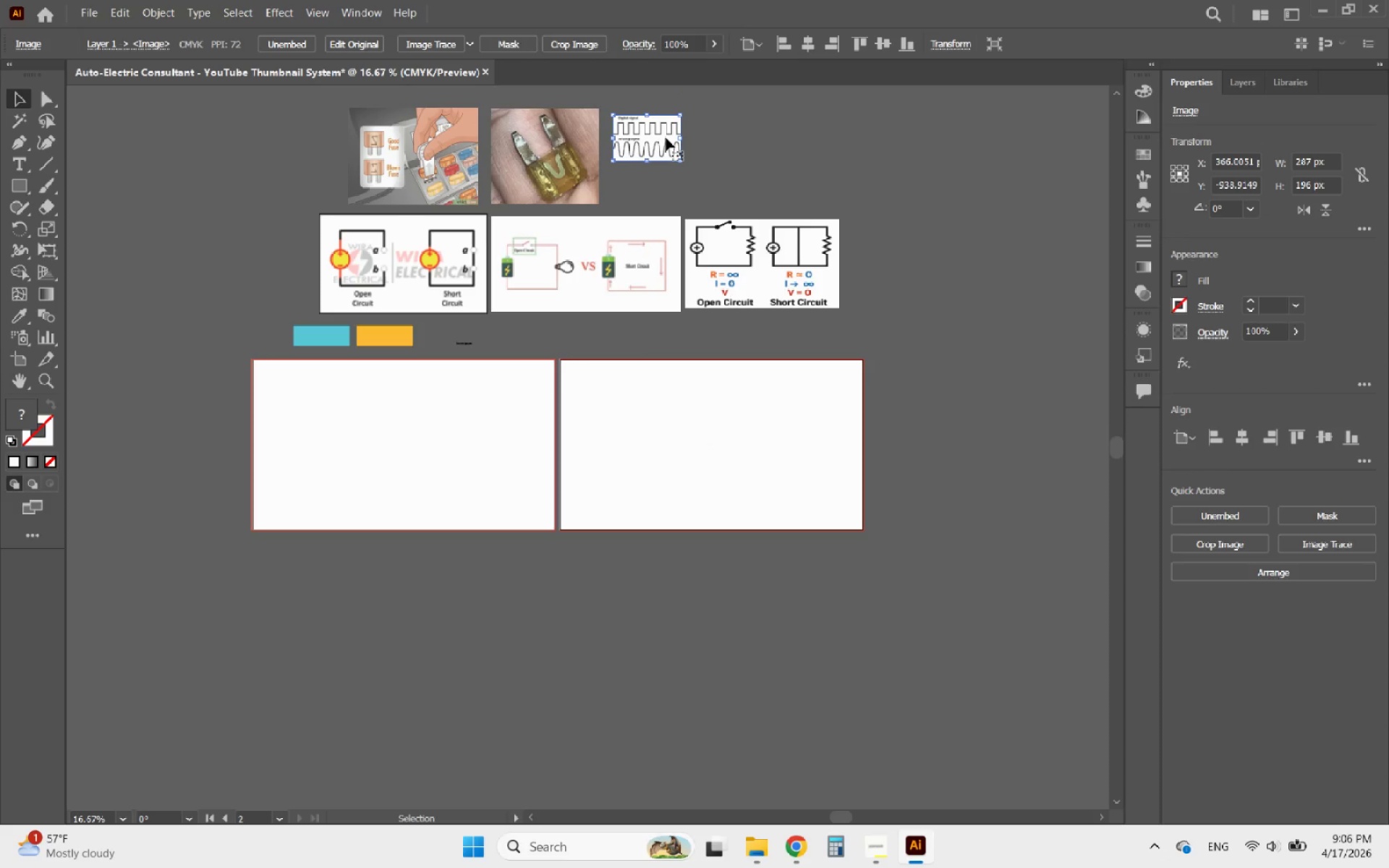 
left_click_drag(start_coordinate=[655, 144], to_coordinate=[650, 136])
 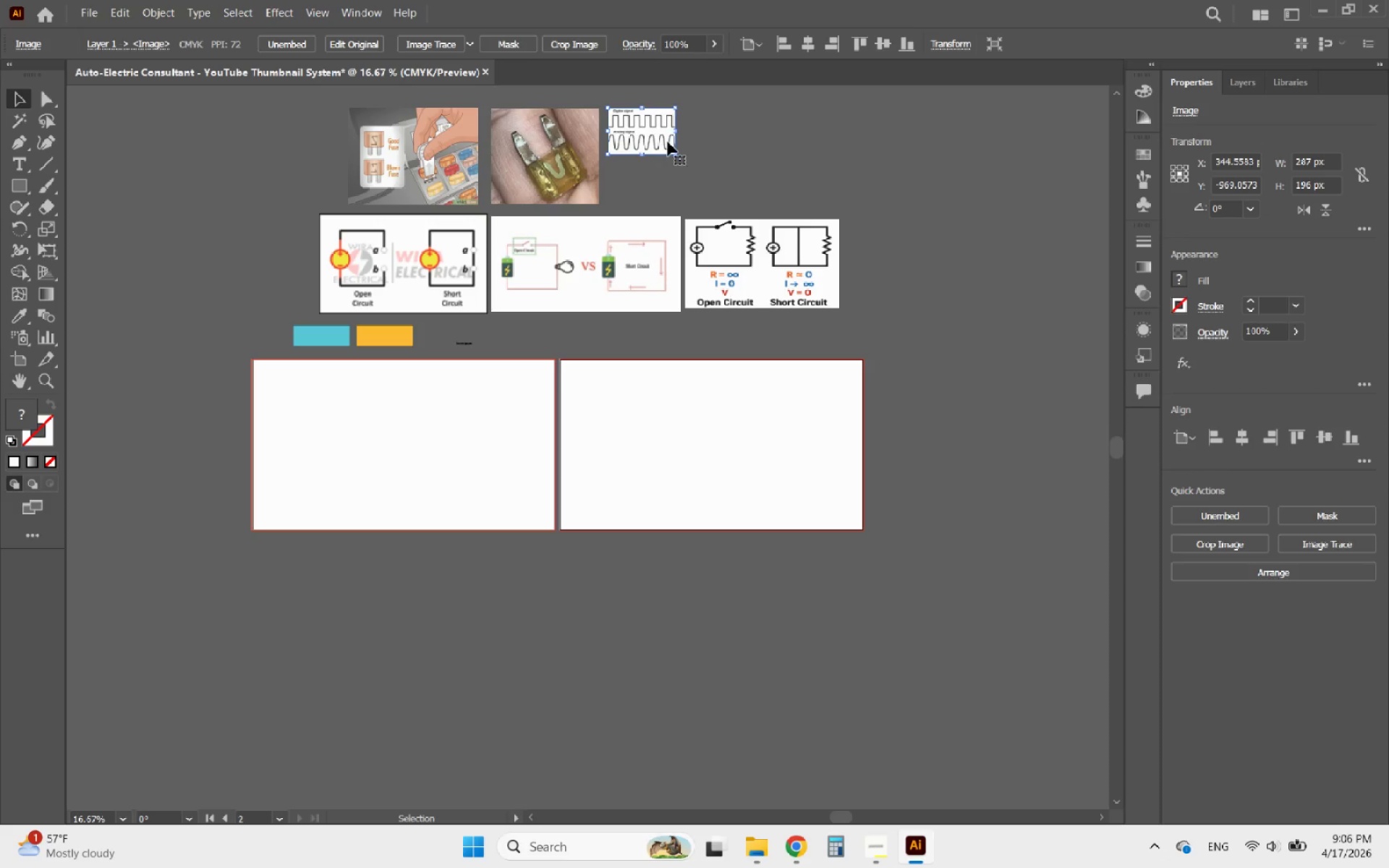 
hold_key(key=ShiftLeft, duration=1.67)
left_click_drag(start_coordinate=[676, 153], to_coordinate=[796, 204])
 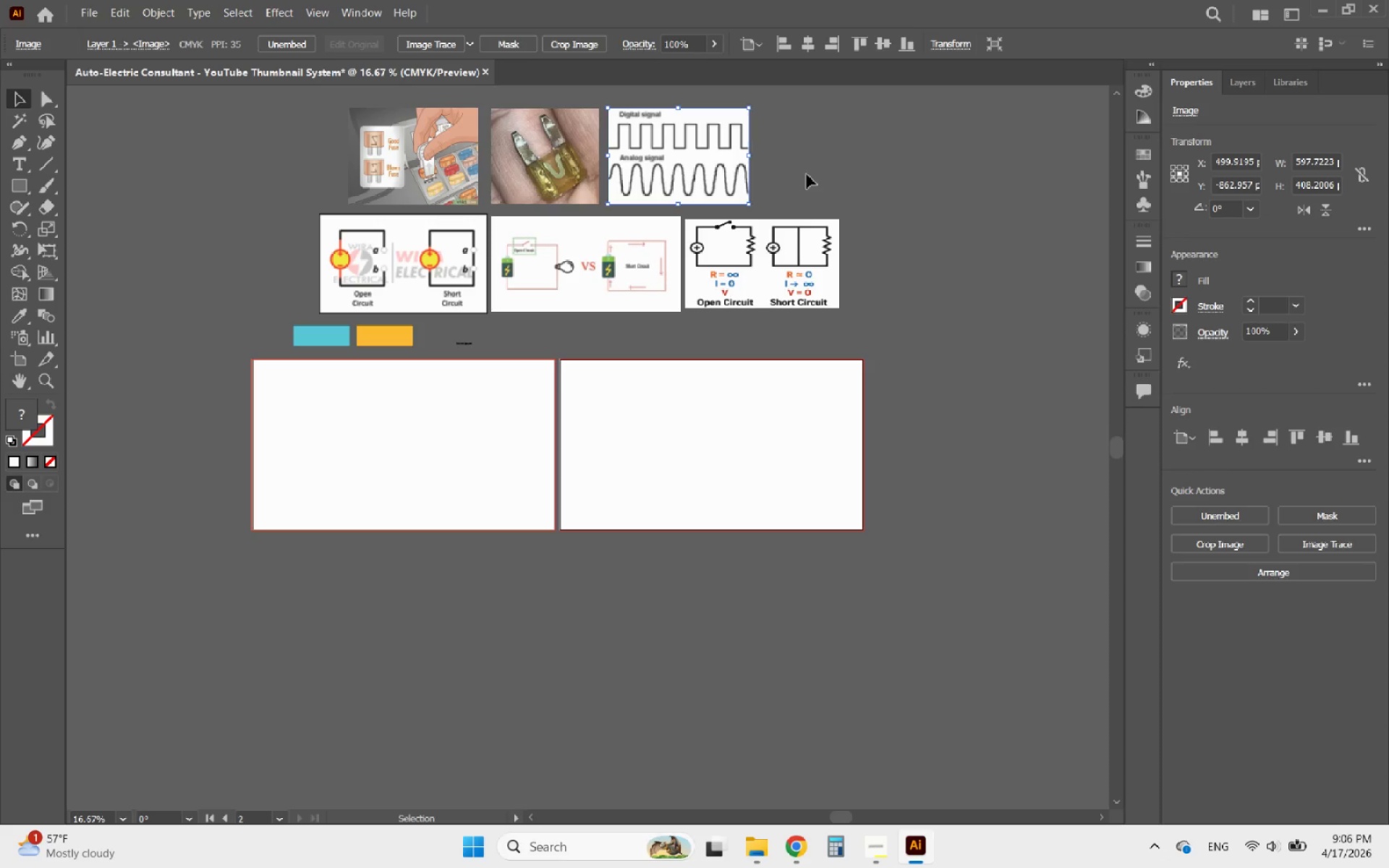 
left_click([809, 174])
 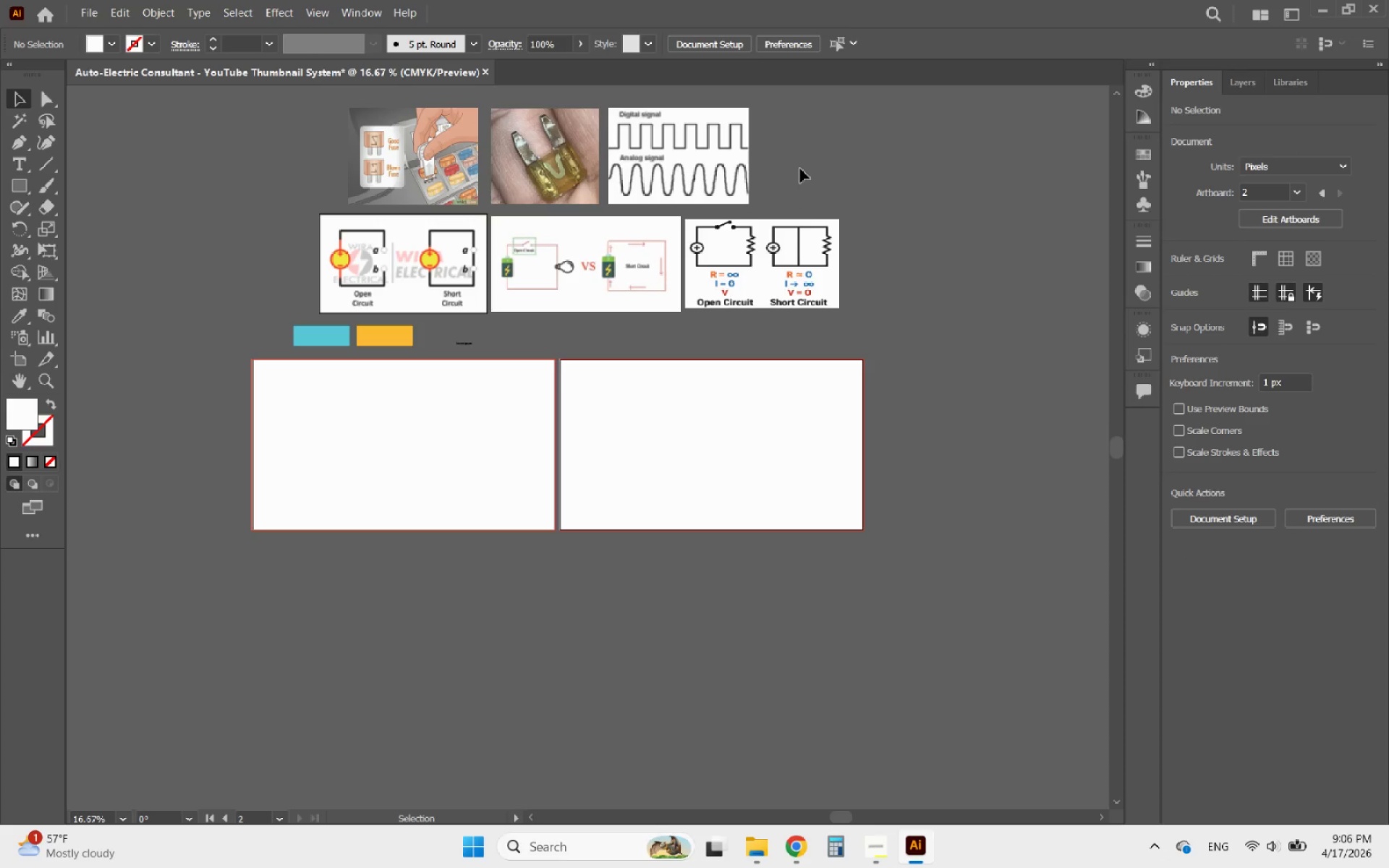 
wait(9.47)
 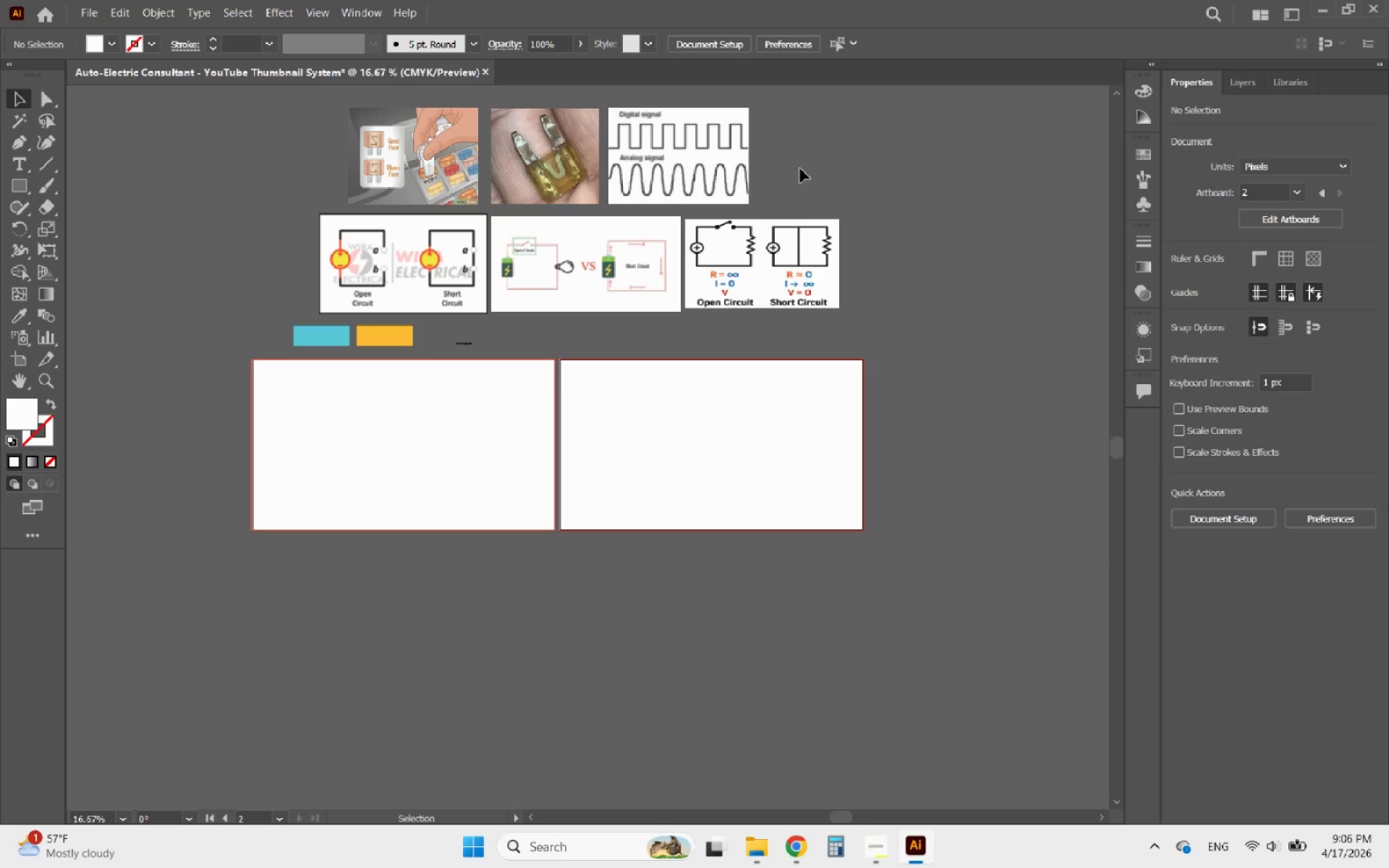 
scroll: coordinate [684, 249], scroll_direction: down, amount: 2.0
 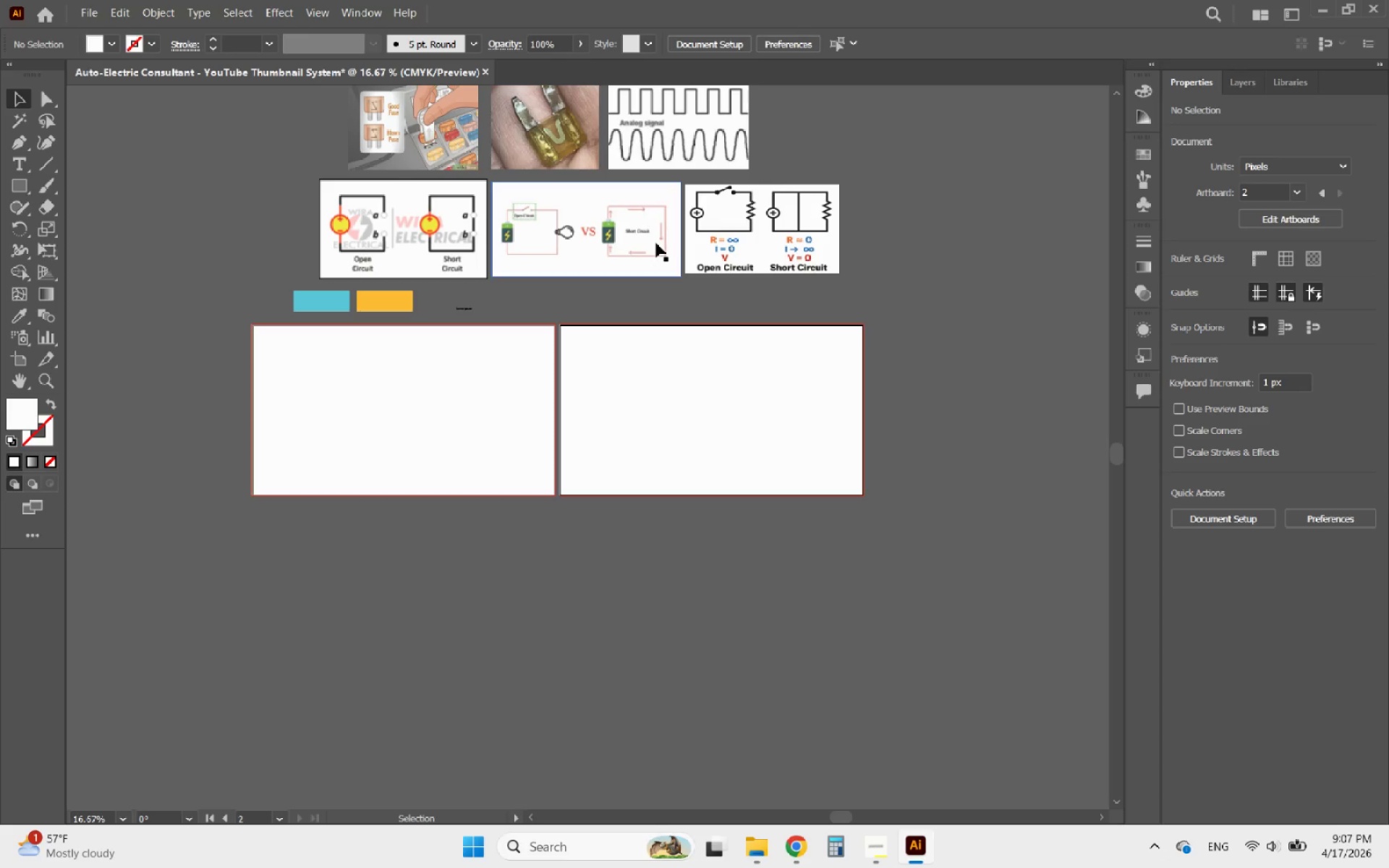 
wait(22.91)
 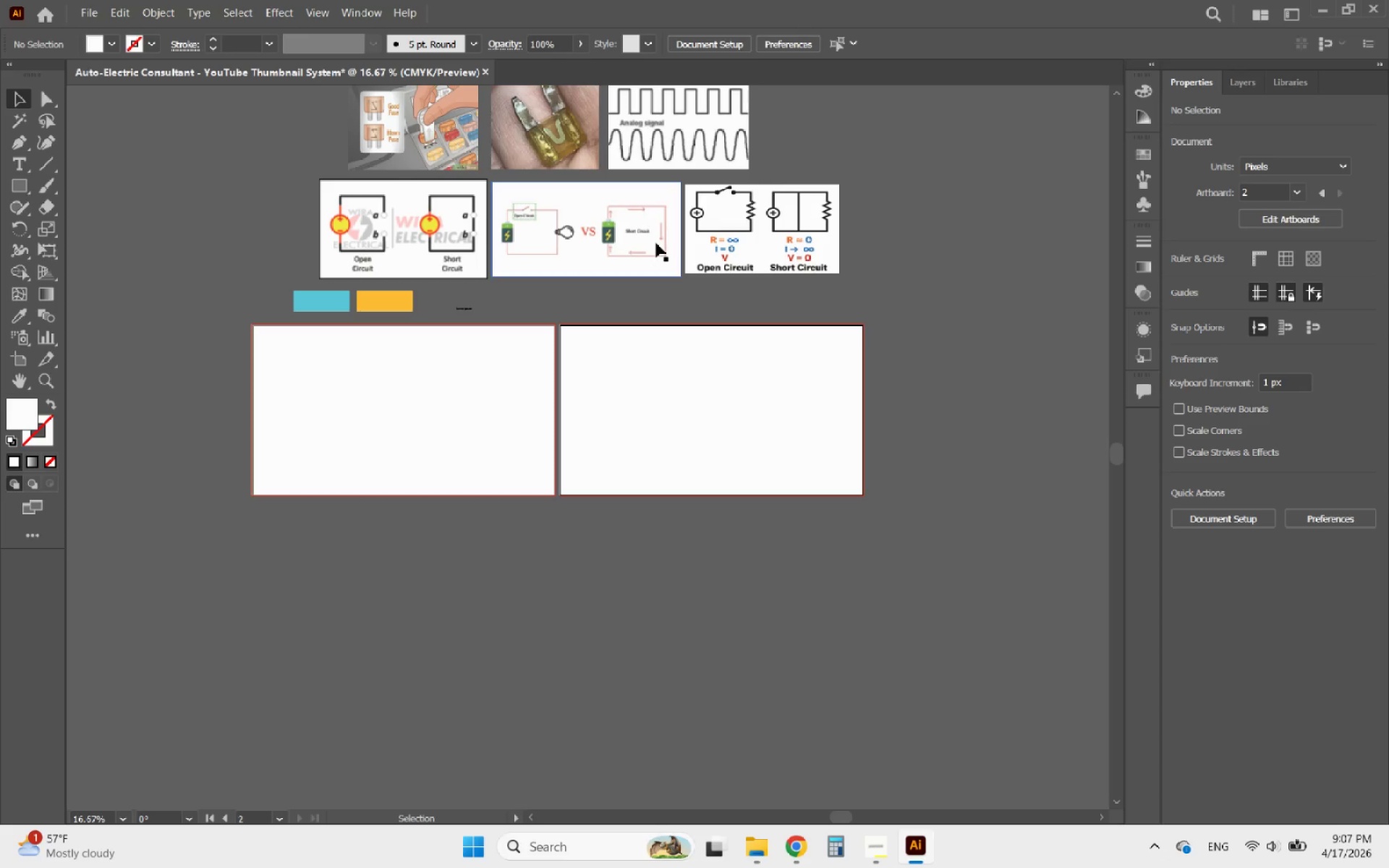 
scroll: coordinate [557, 348], scroll_direction: up, amount: 4.0
 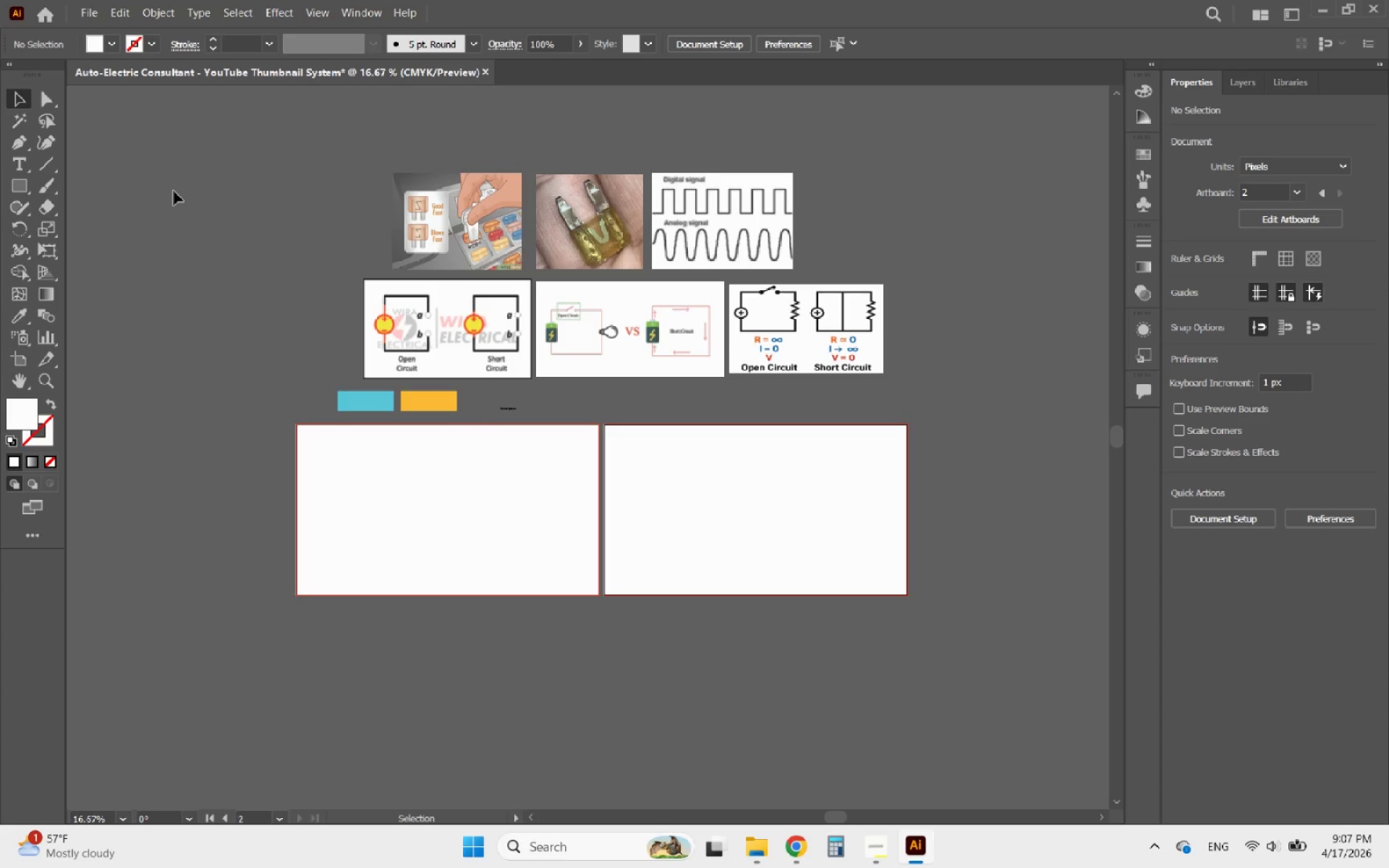 
wait(12.36)
 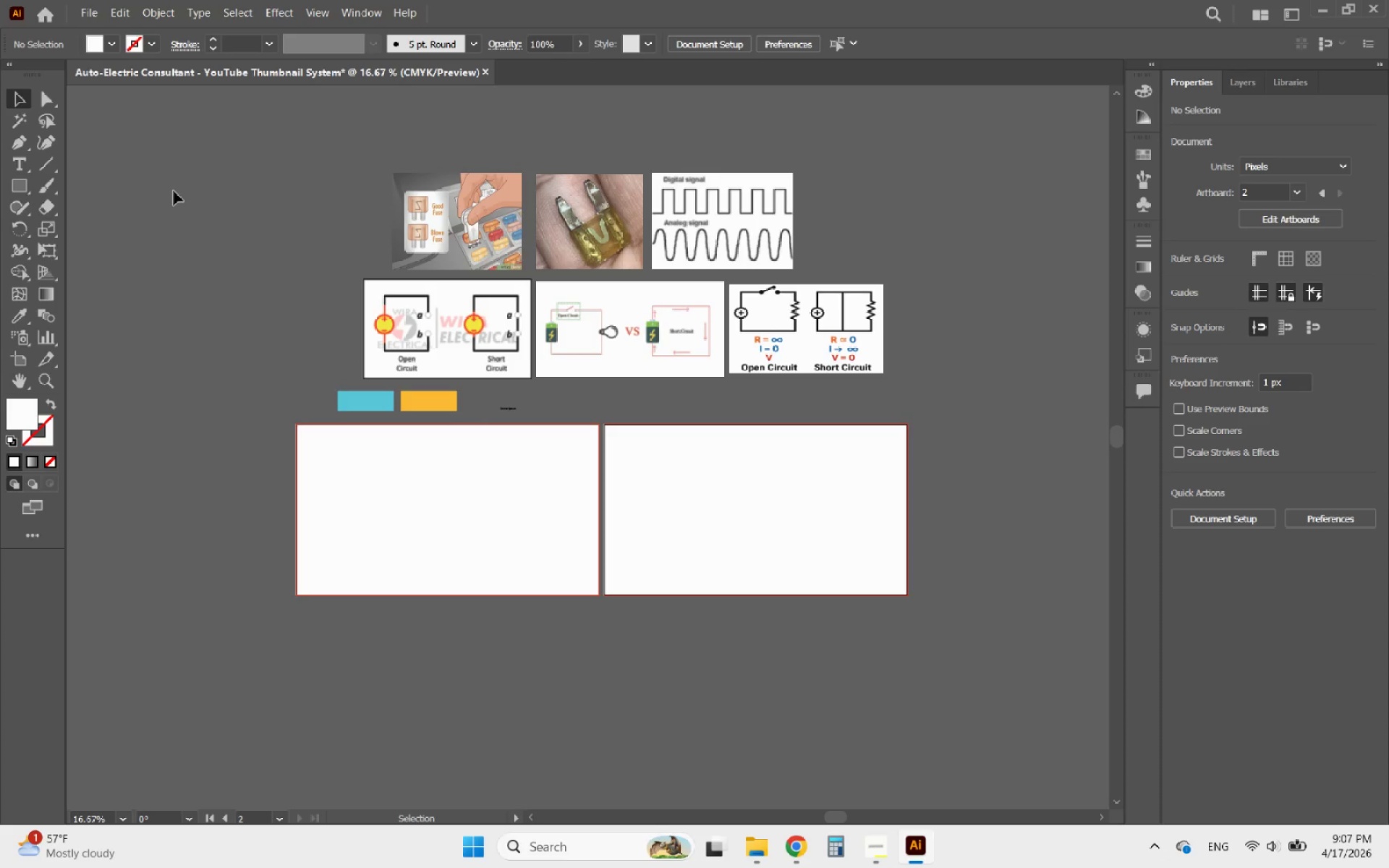 
scroll: coordinate [831, 464], scroll_direction: up, amount: 2.0
 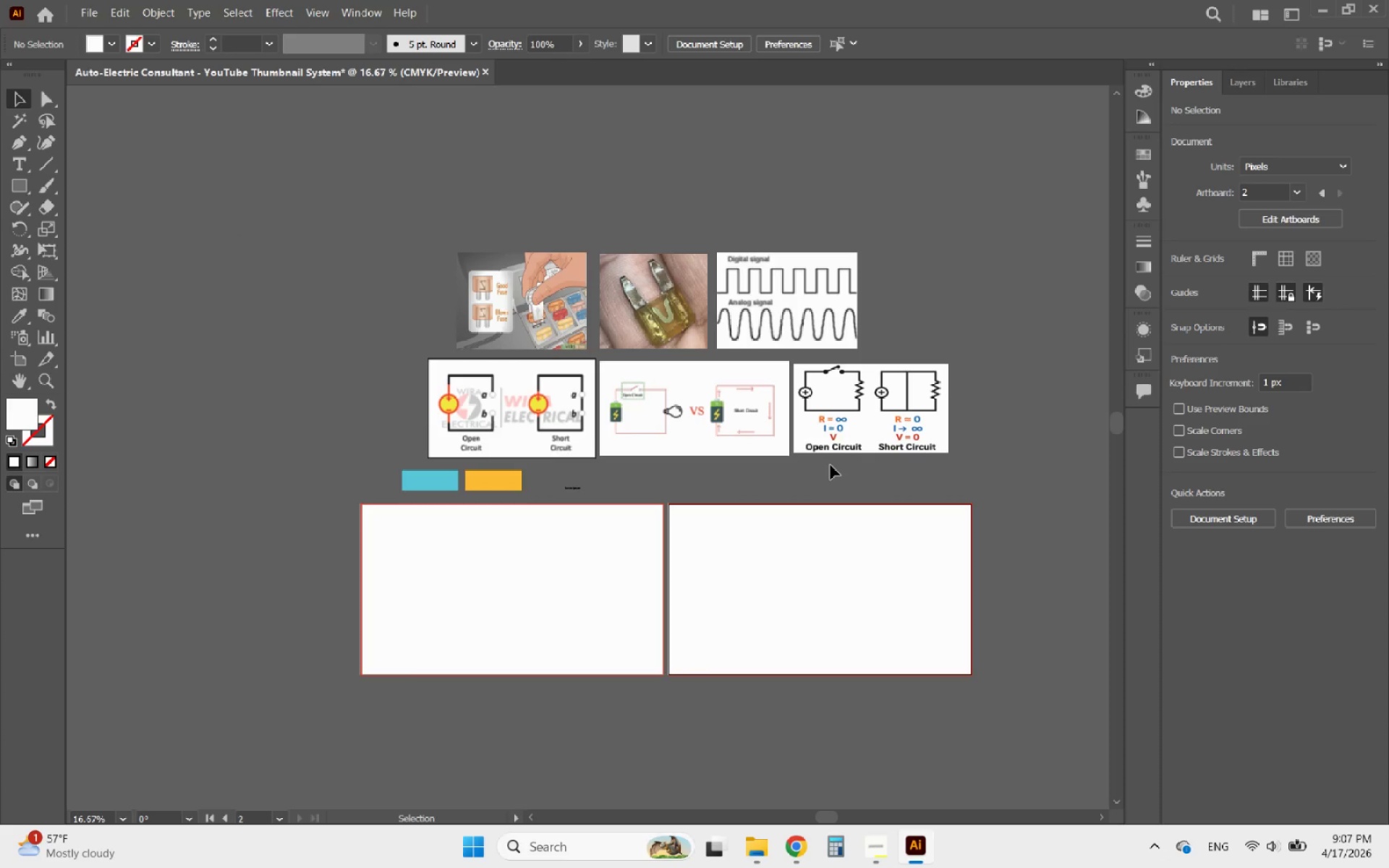 
scroll: coordinate [752, 398], scroll_direction: down, amount: 5.0
 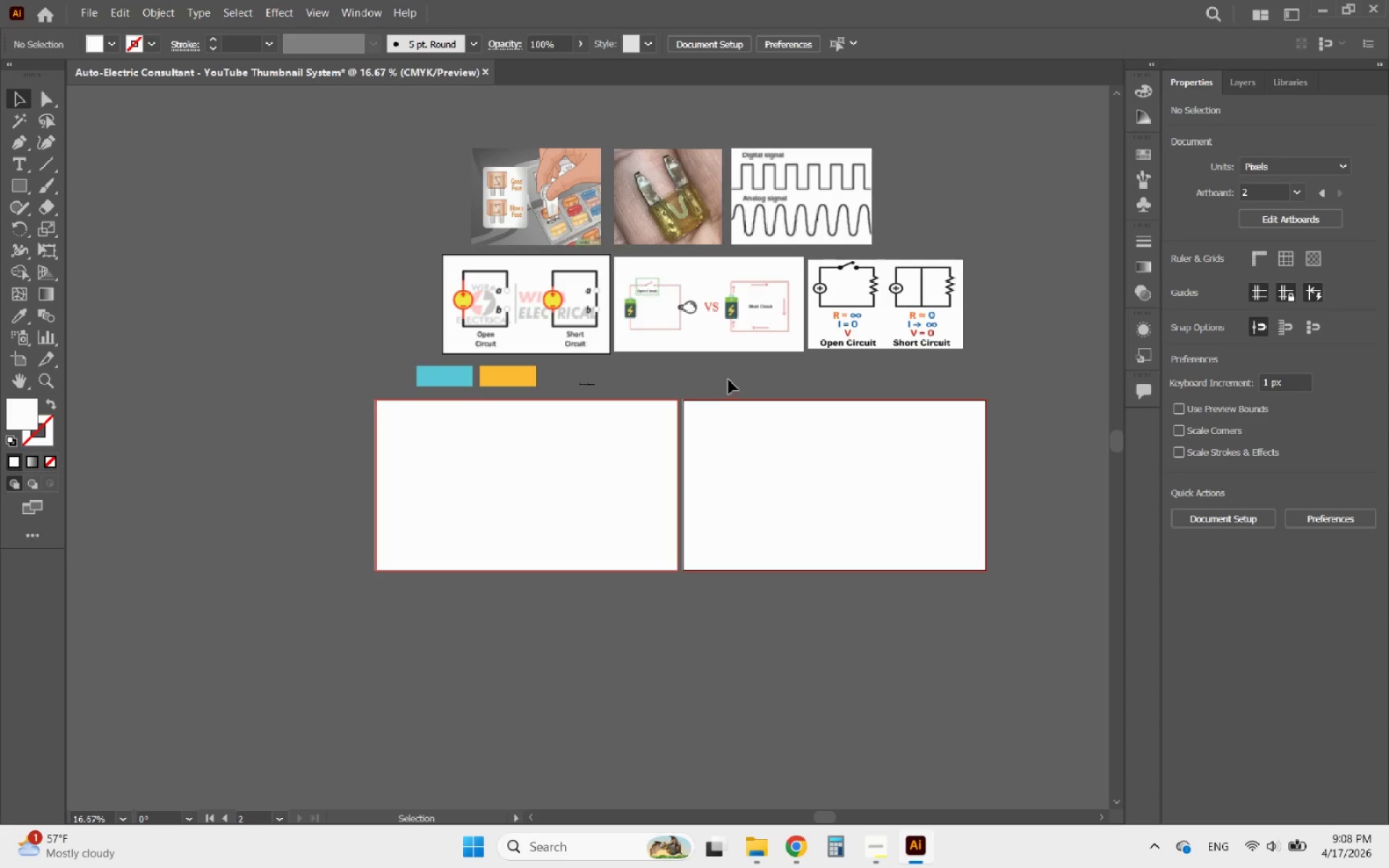 
wait(5.06)
 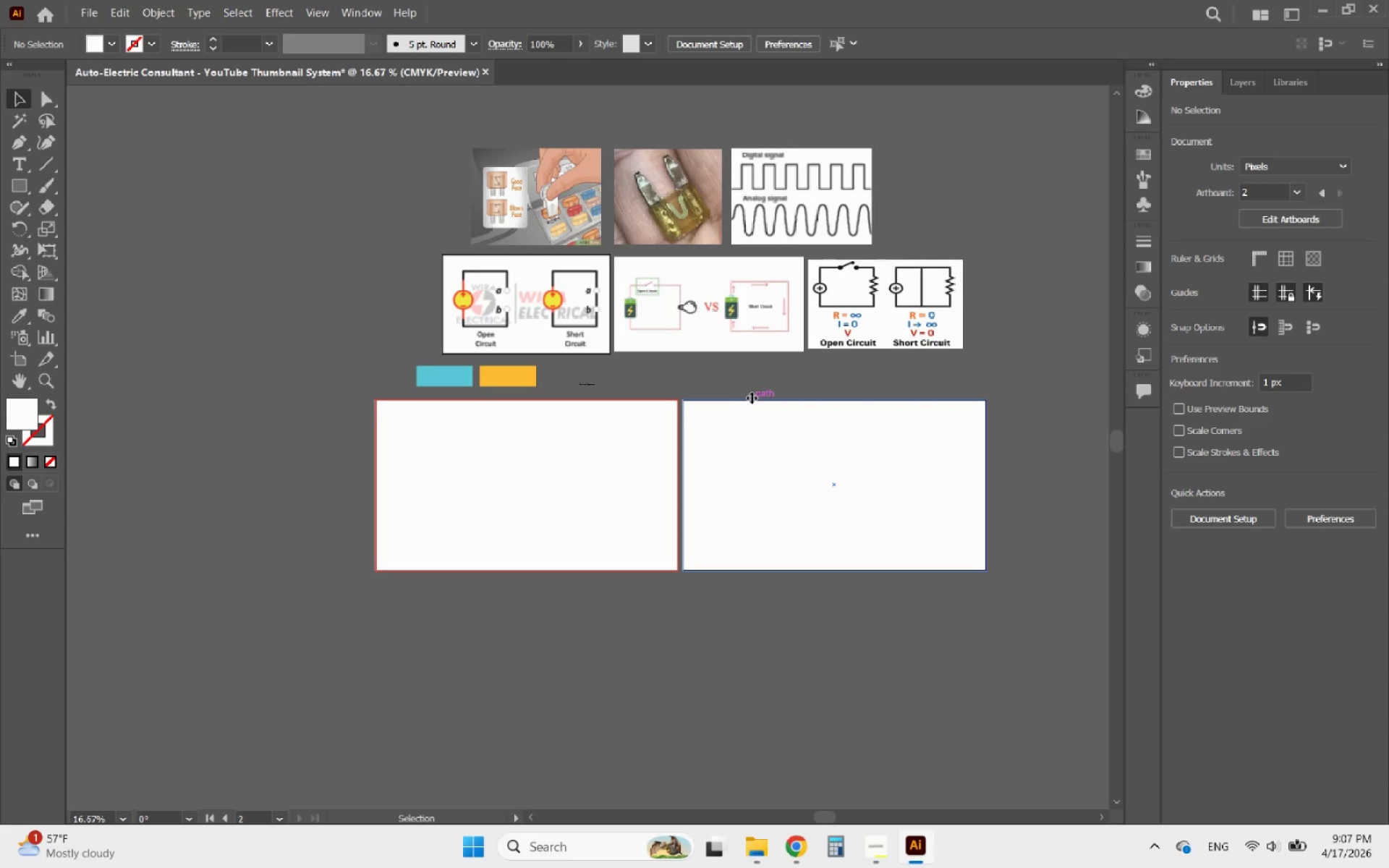 
scroll: coordinate [721, 376], scroll_direction: down, amount: 1.0
 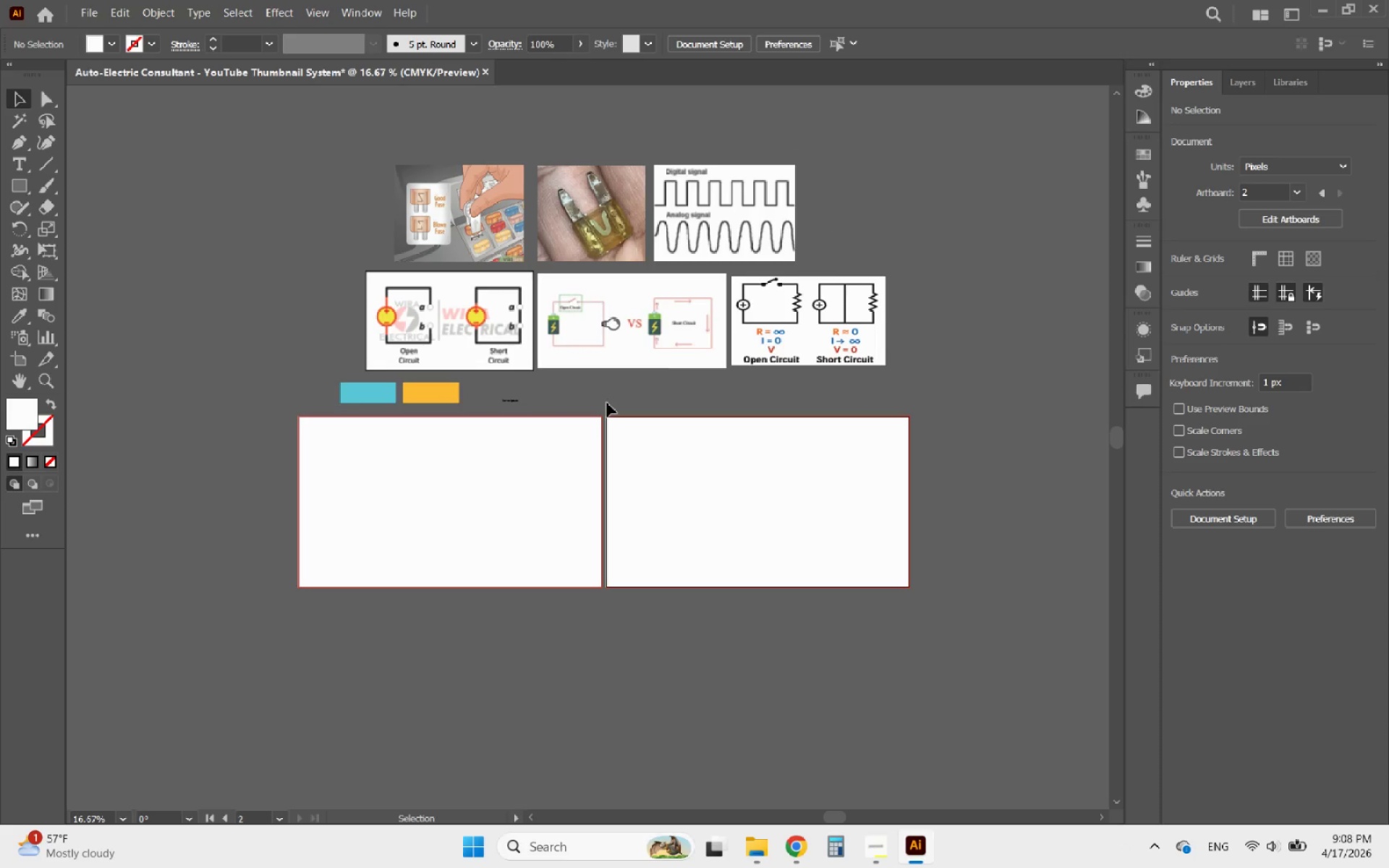 
wait(9.73)
 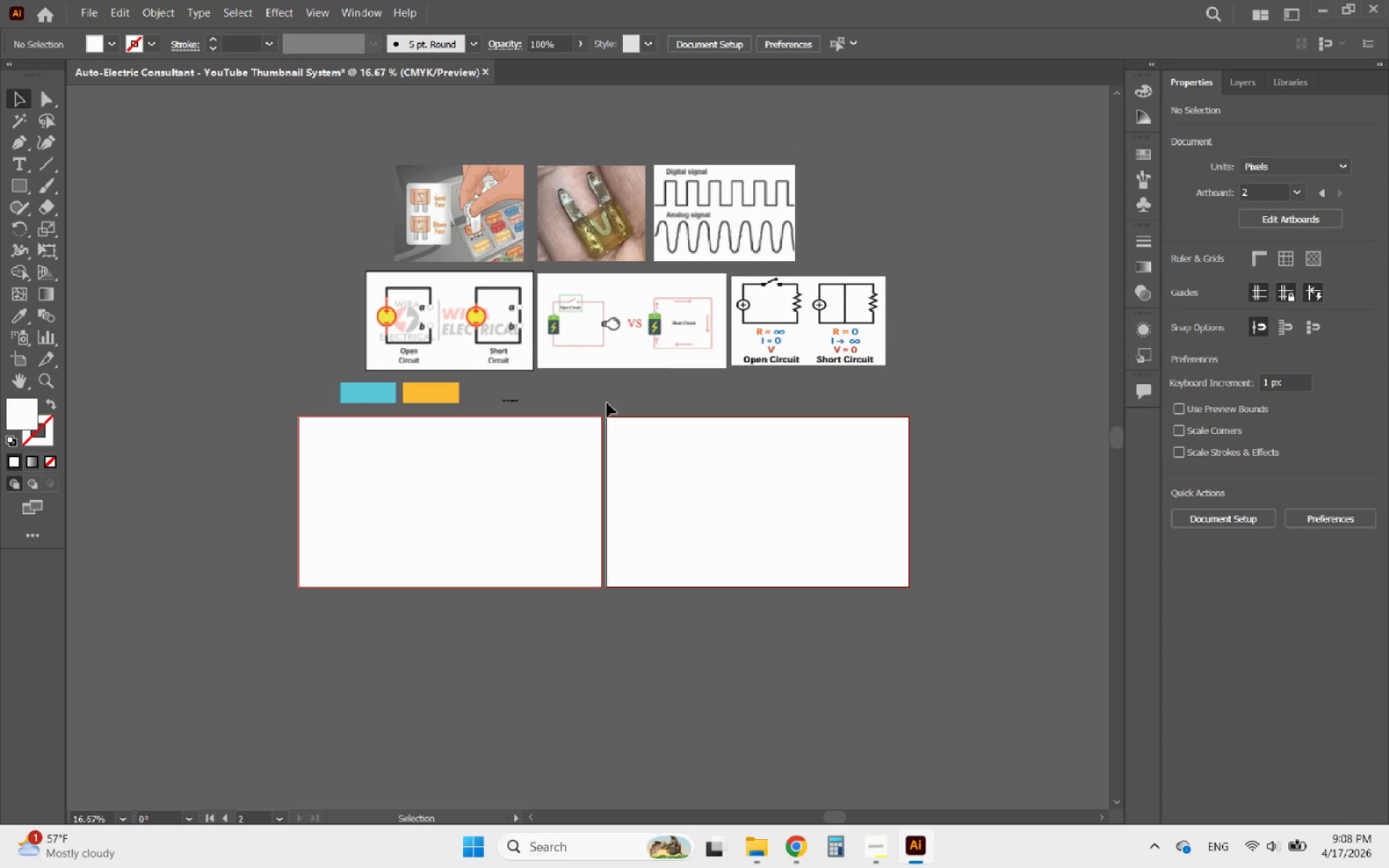 
scroll: coordinate [652, 393], scroll_direction: down, amount: 1.0
 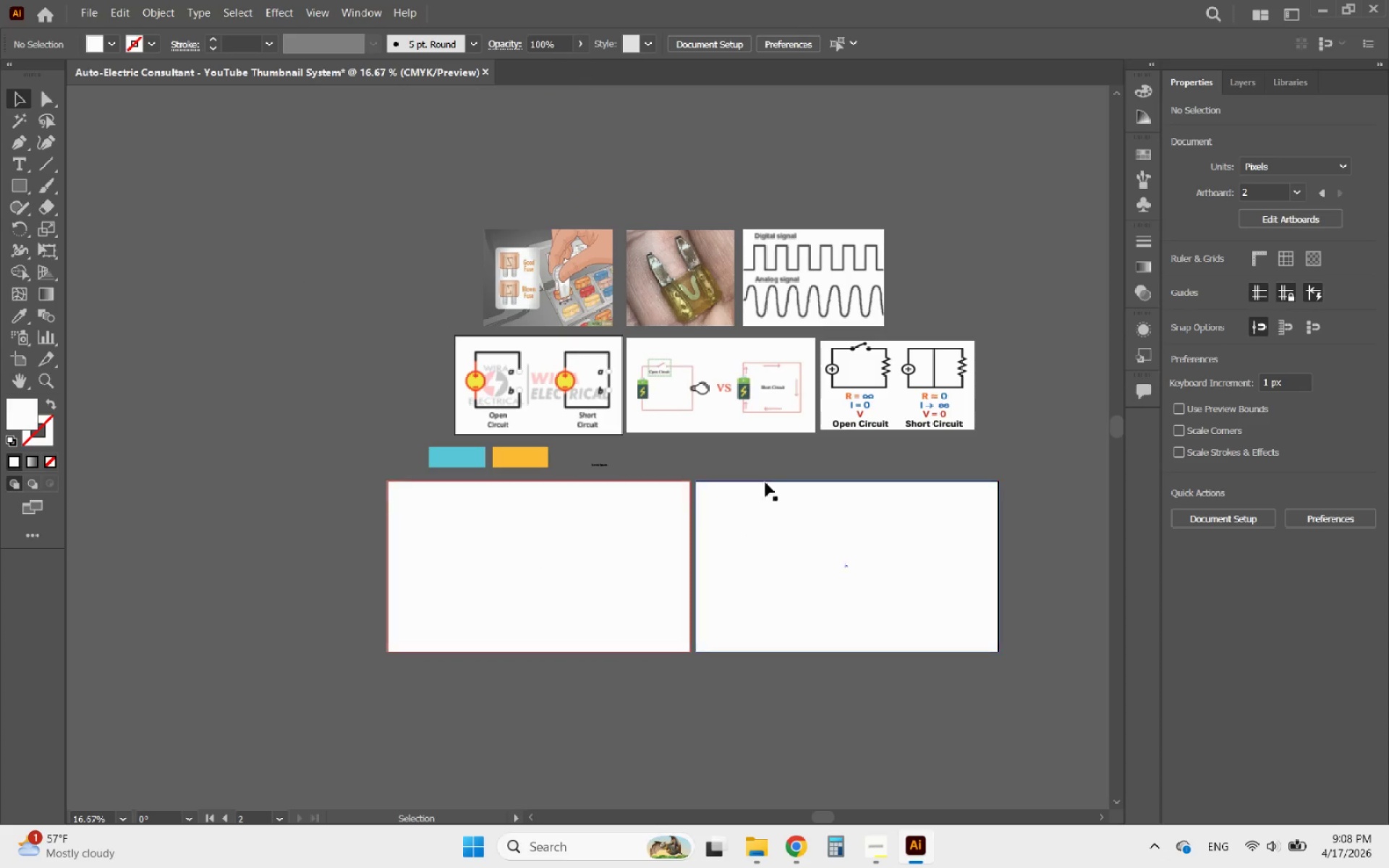 
left_click_drag(start_coordinate=[683, 391], to_coordinate=[681, 386])
 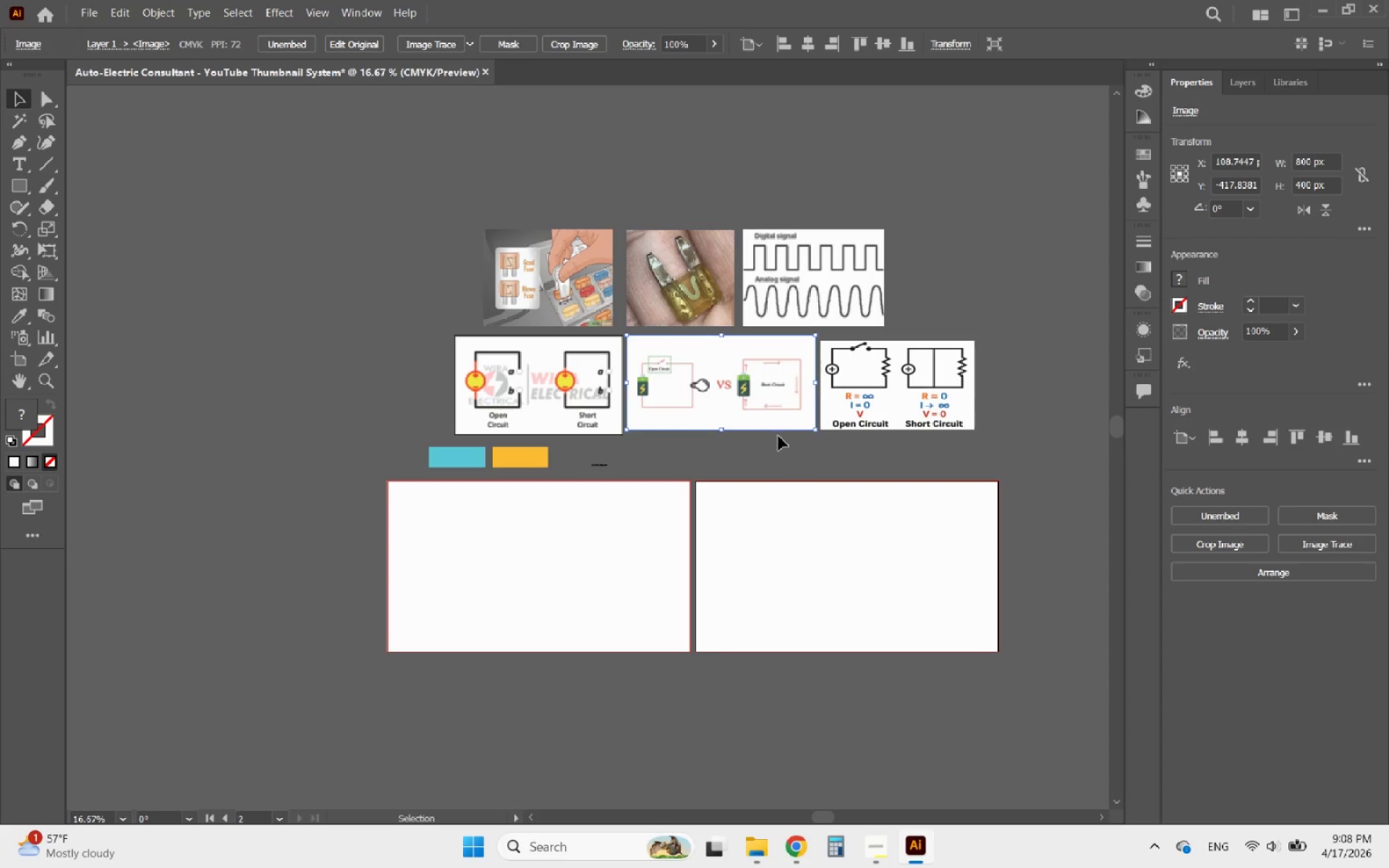 
left_click_drag(start_coordinate=[862, 401], to_coordinate=[864, 393])
 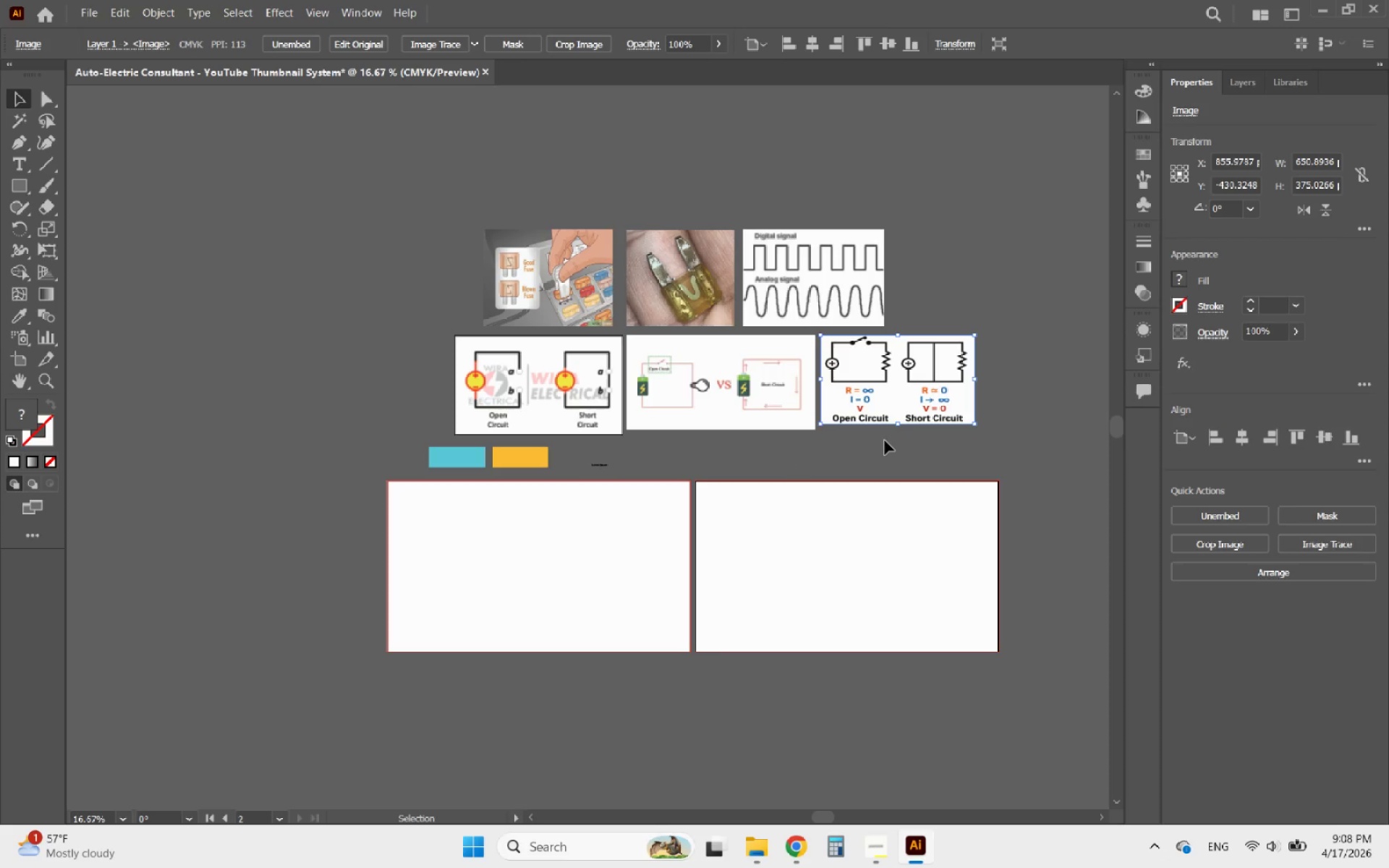 
left_click([885, 441])
 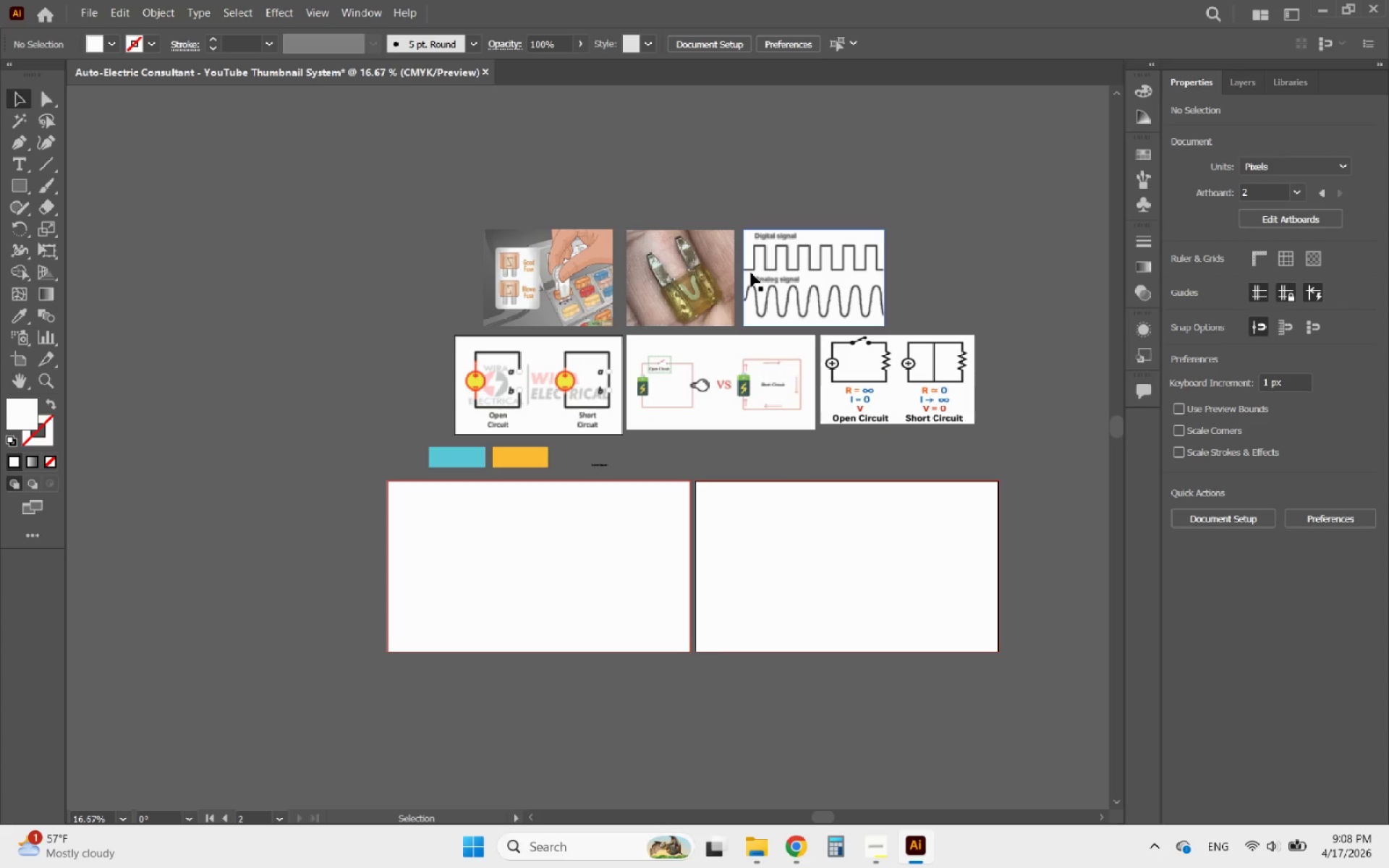 
left_click_drag(start_coordinate=[763, 271], to_coordinate=[758, 273])
 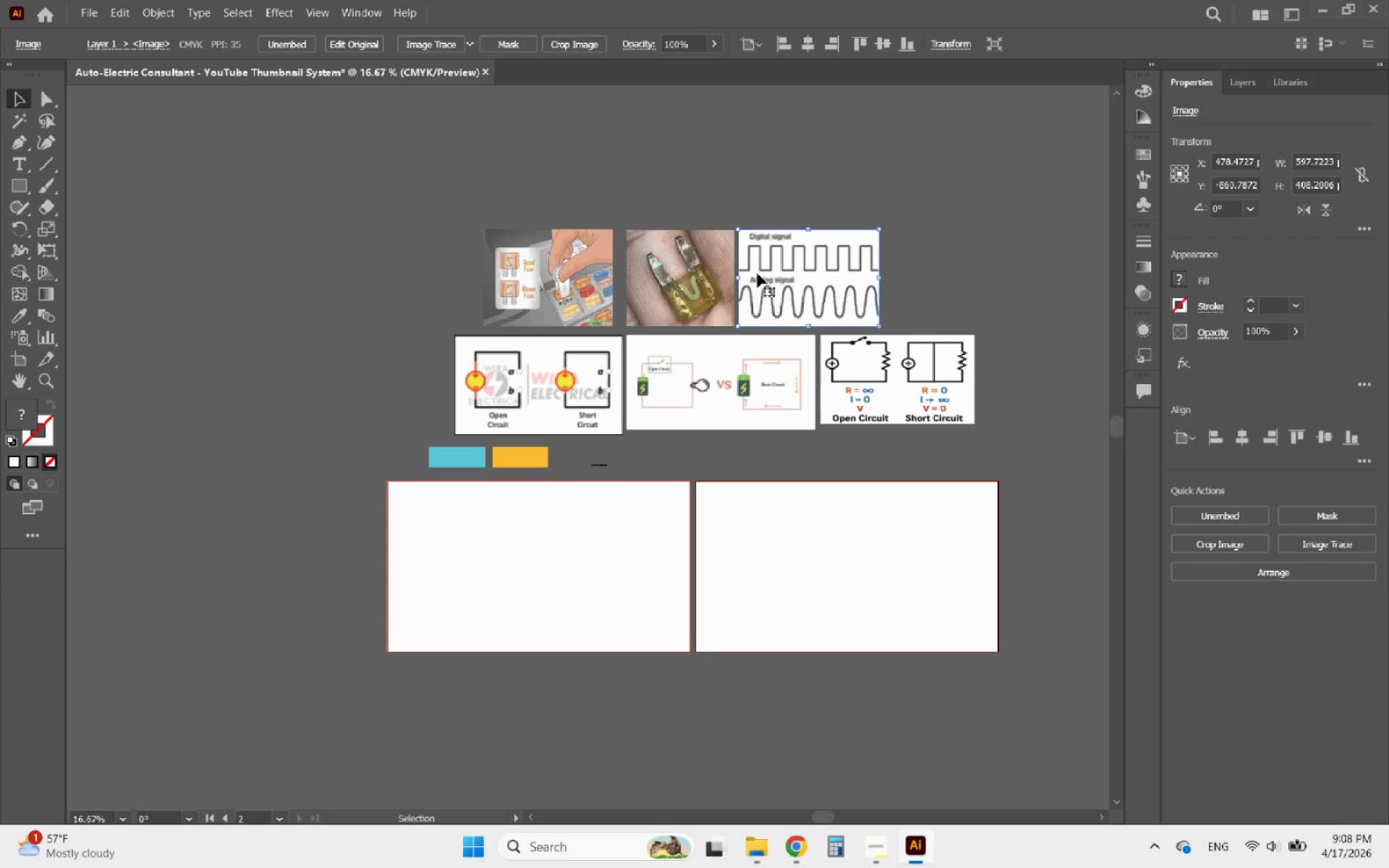 
left_click_drag(start_coordinate=[757, 273], to_coordinate=[763, 275])
 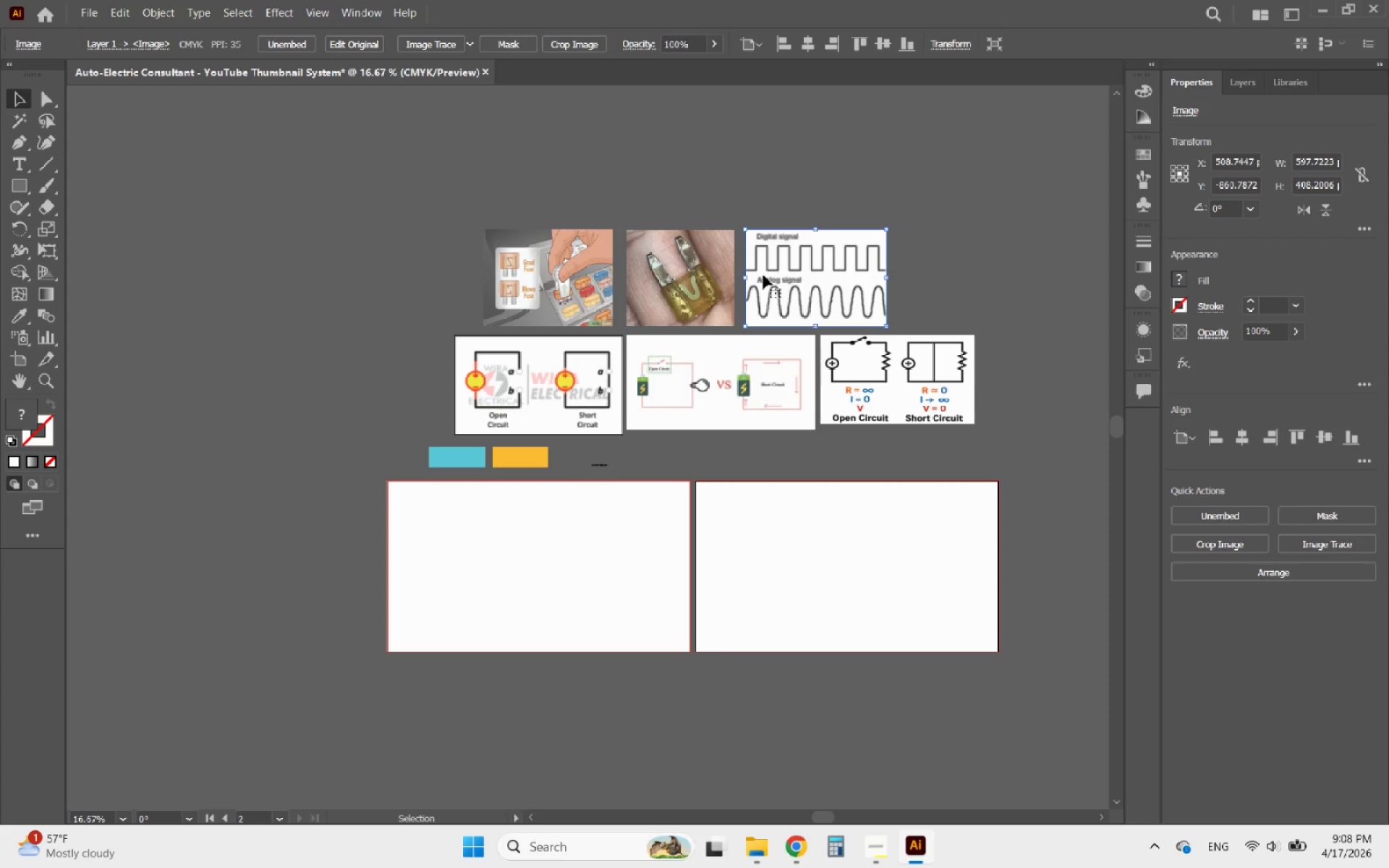 
wait(8.28)
 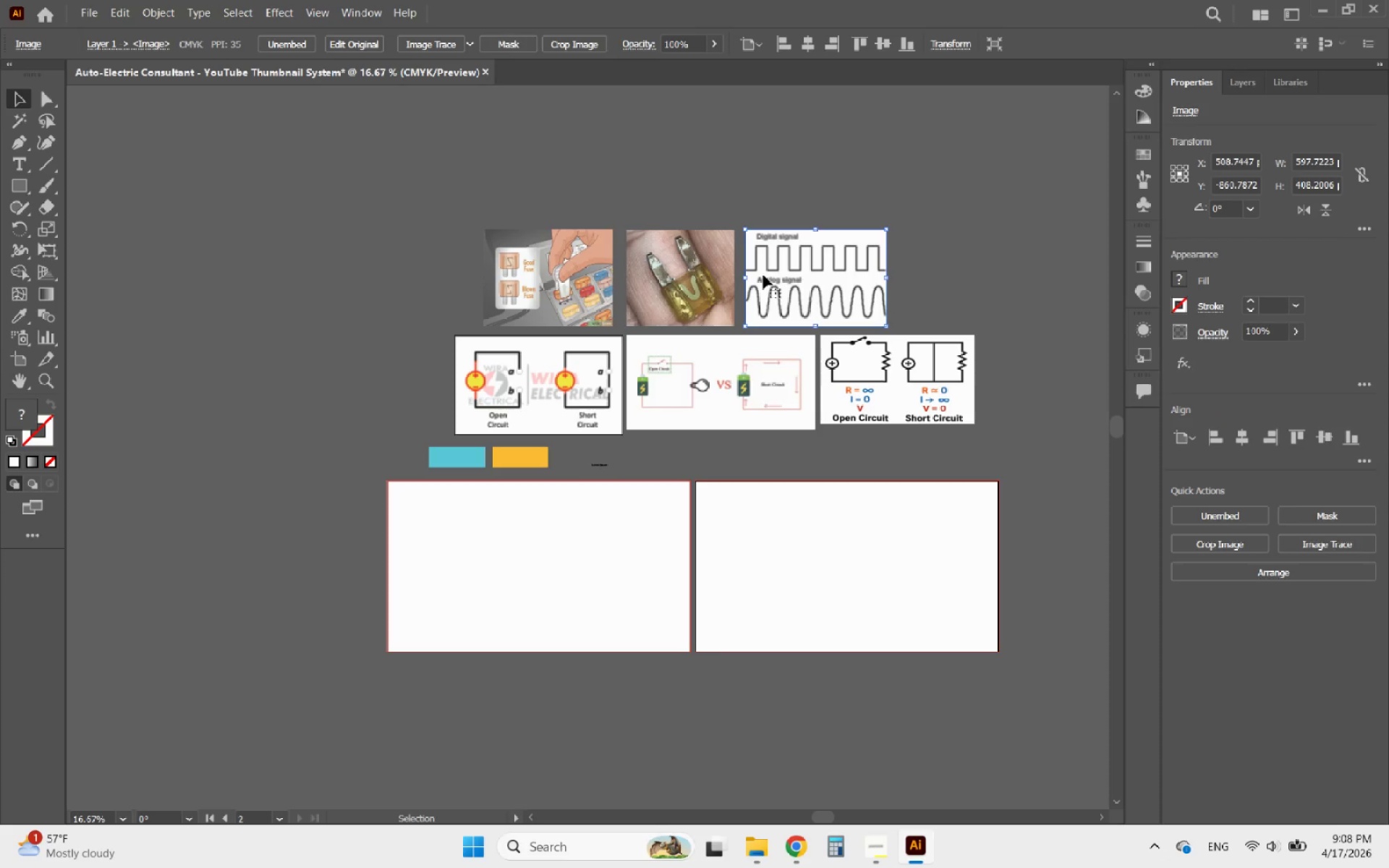 
scroll: coordinate [688, 305], scroll_direction: down, amount: 3.0
 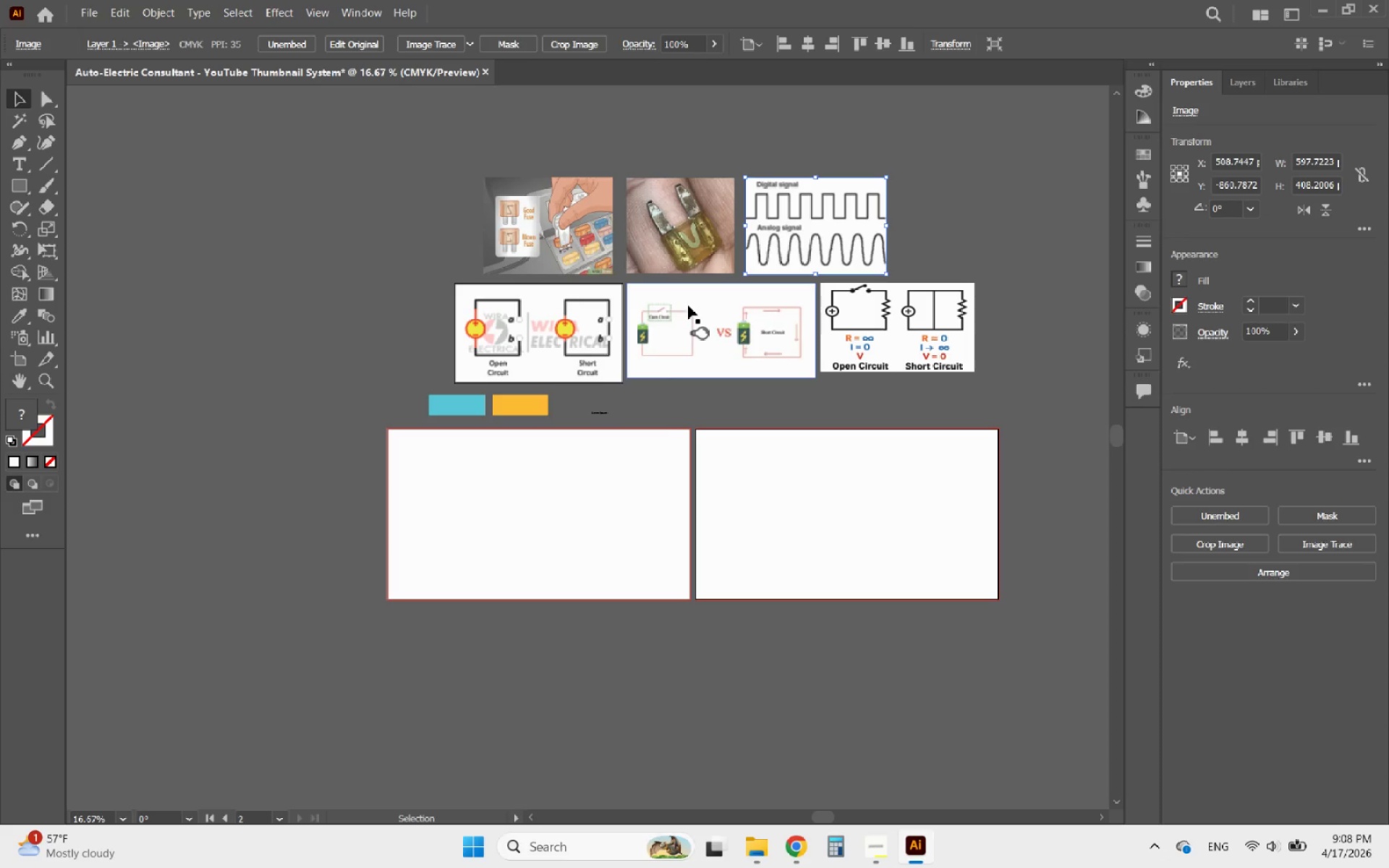 
wait(19.37)
 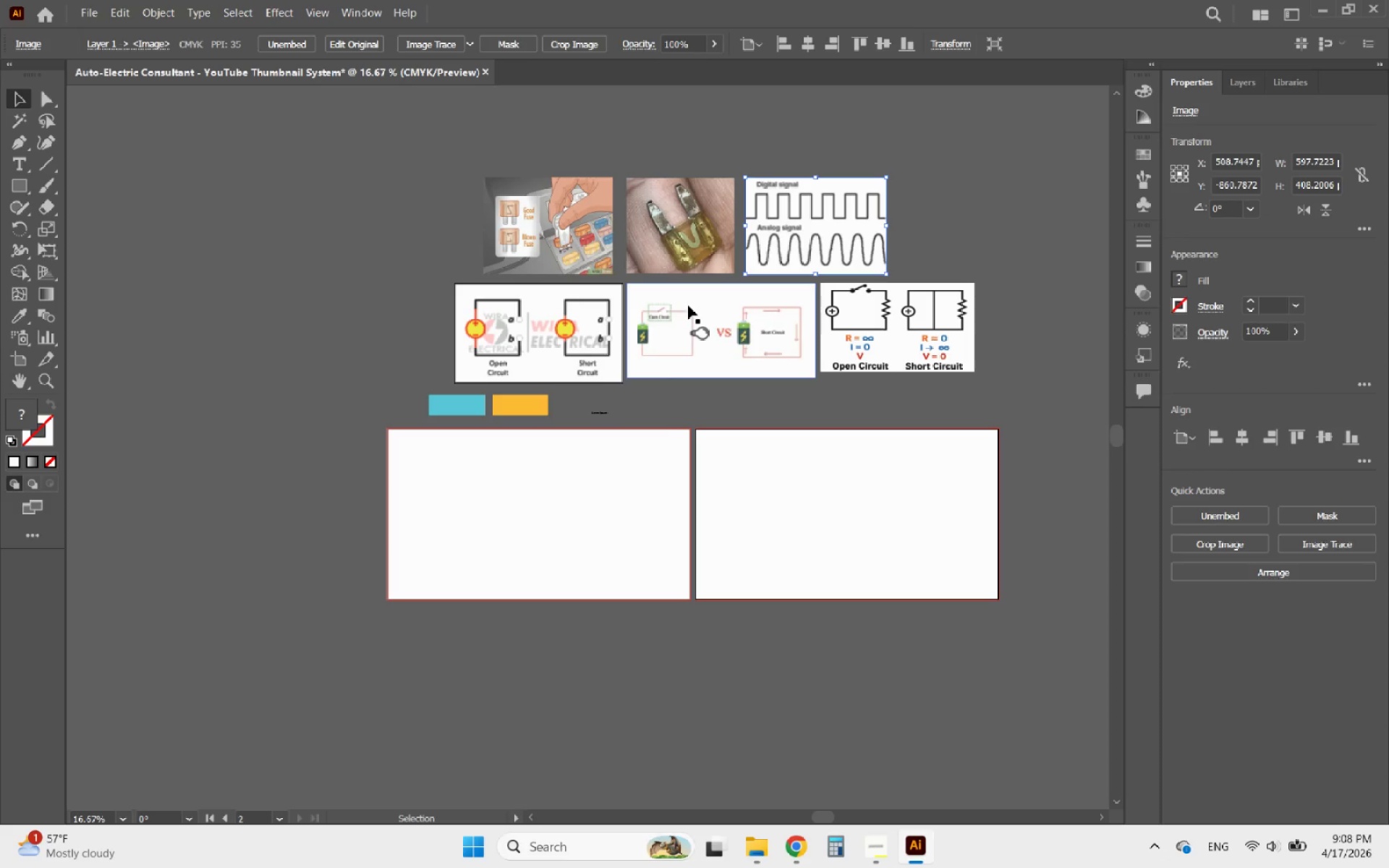 
hold_key(key=AltLeft, duration=2.05)
scroll: coordinate [595, 287], scroll_direction: up, amount: 1.0
 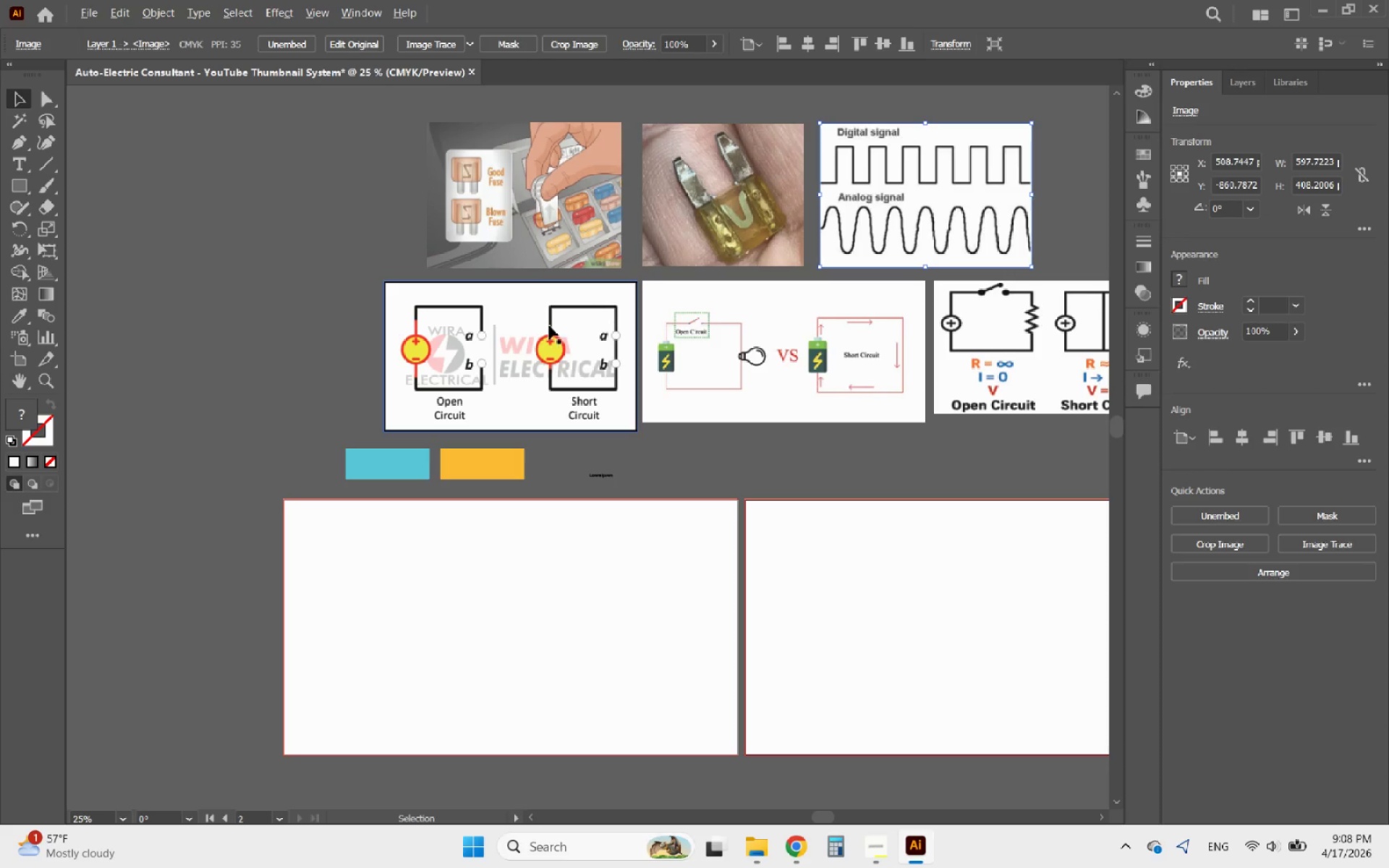 
scroll: coordinate [642, 325], scroll_direction: none, amount: 0.0
 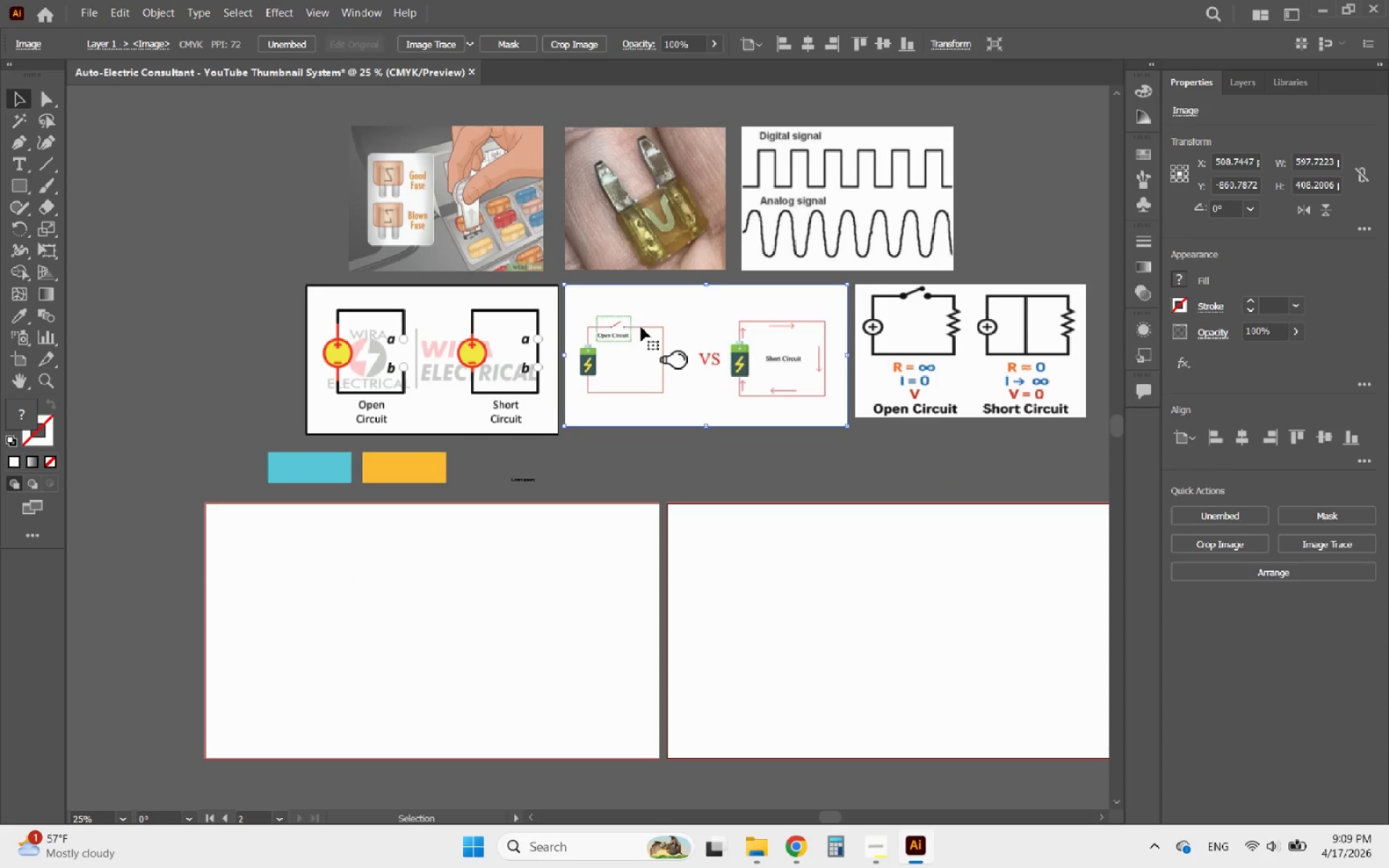 
left_click([710, 449])
 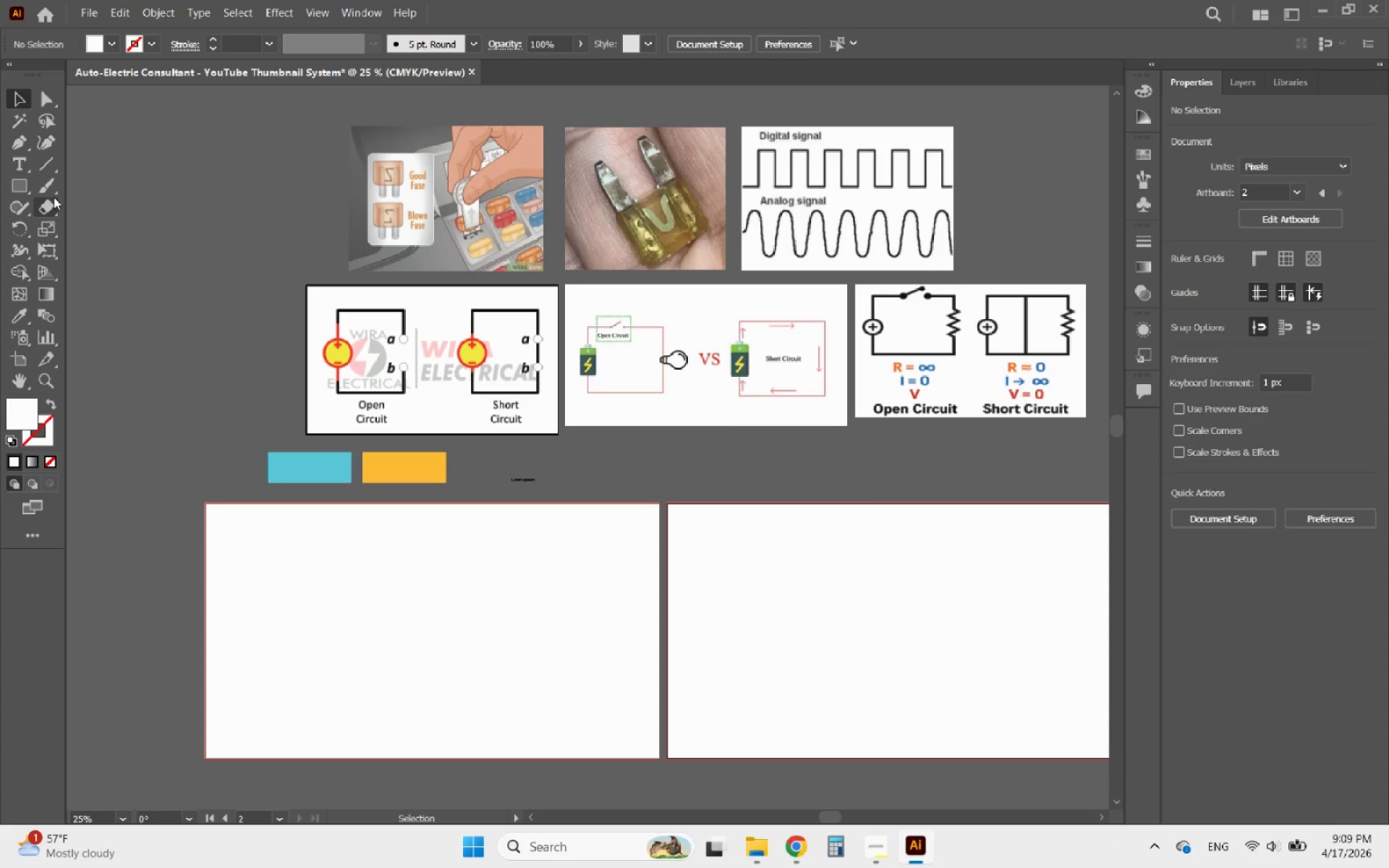 
hold_key(key=AltLeft, duration=1.2)
scroll: coordinate [263, 319], scroll_direction: down, amount: 1.0
 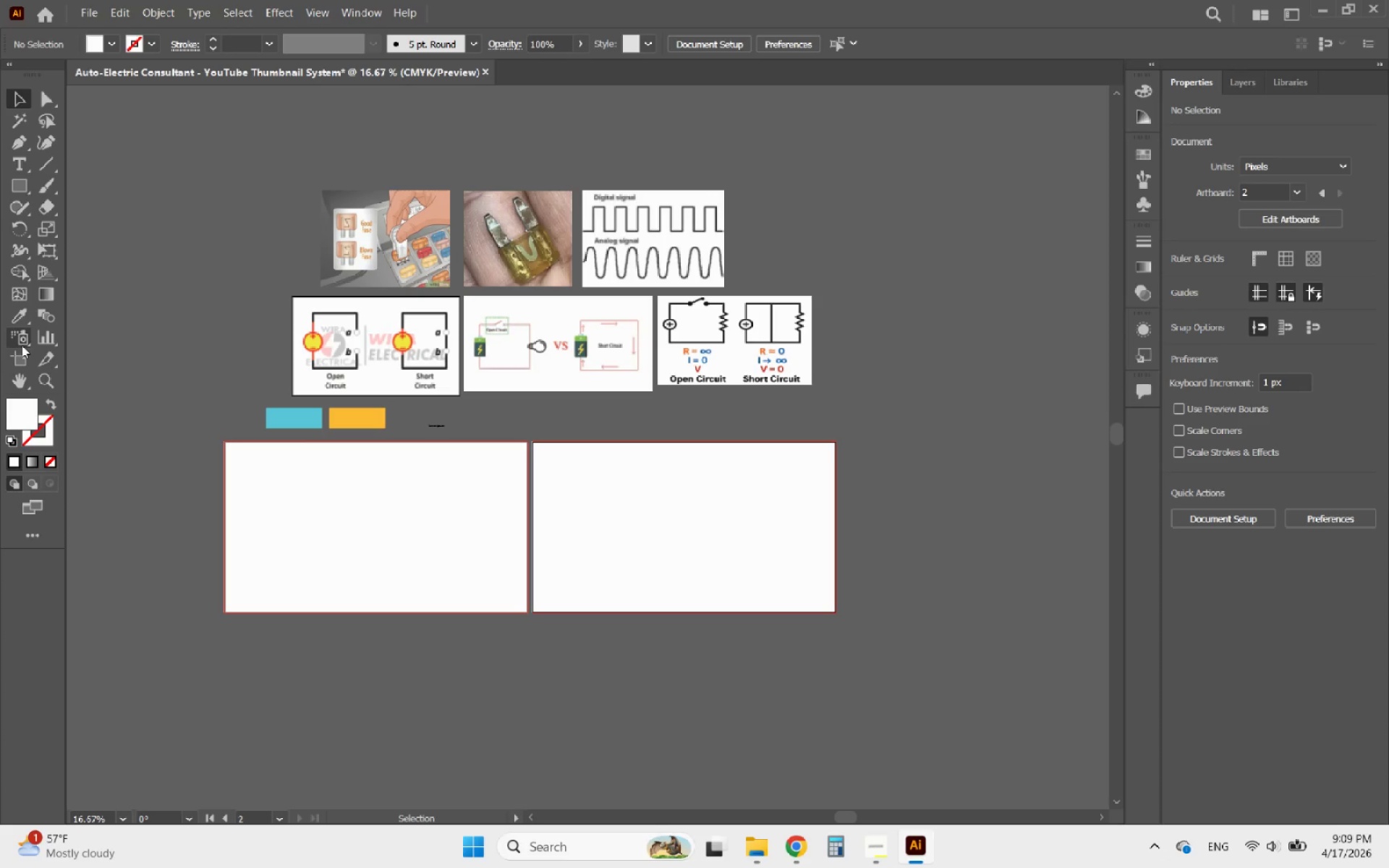 
left_click([19, 363])
 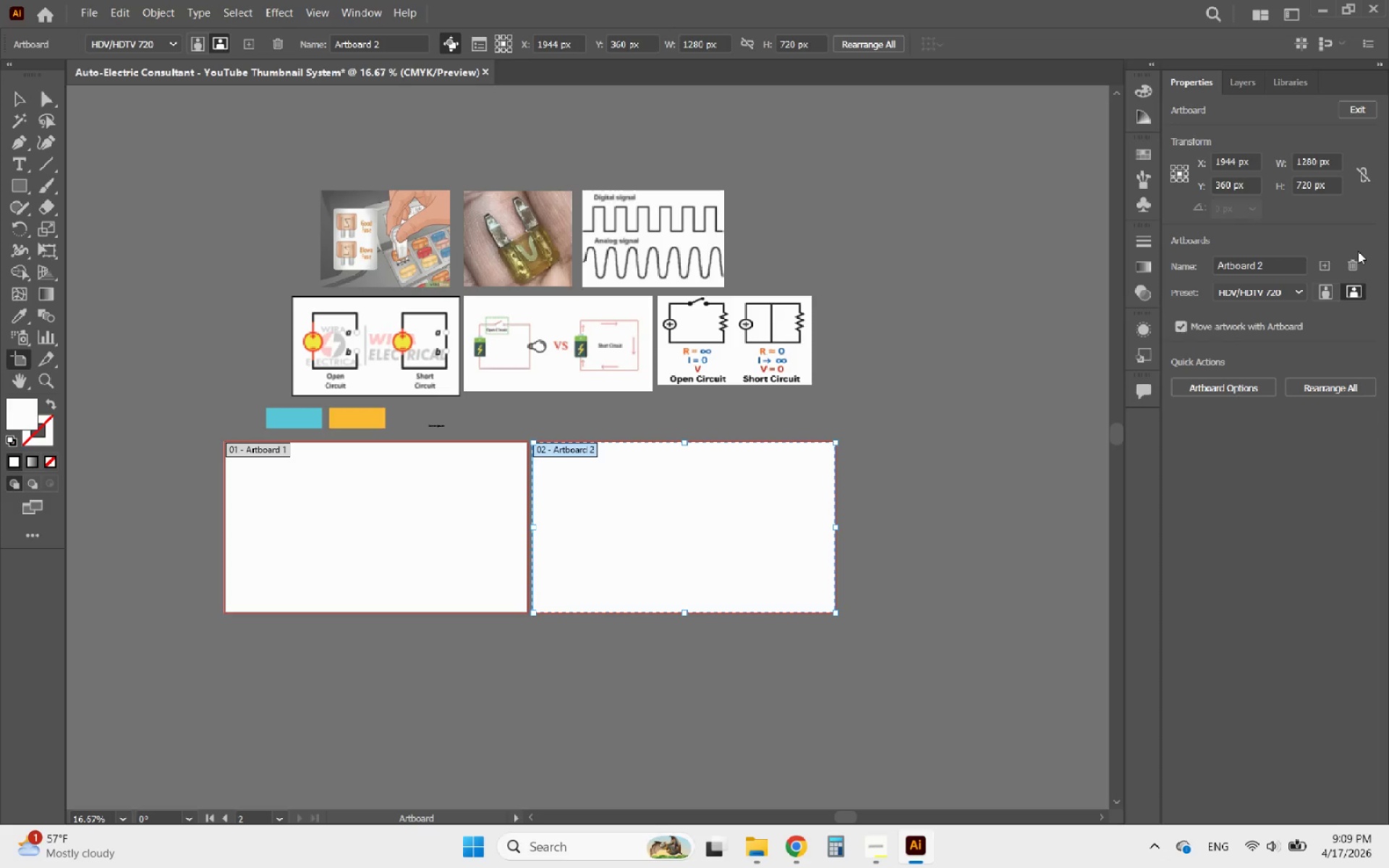 
left_click([1330, 263])
 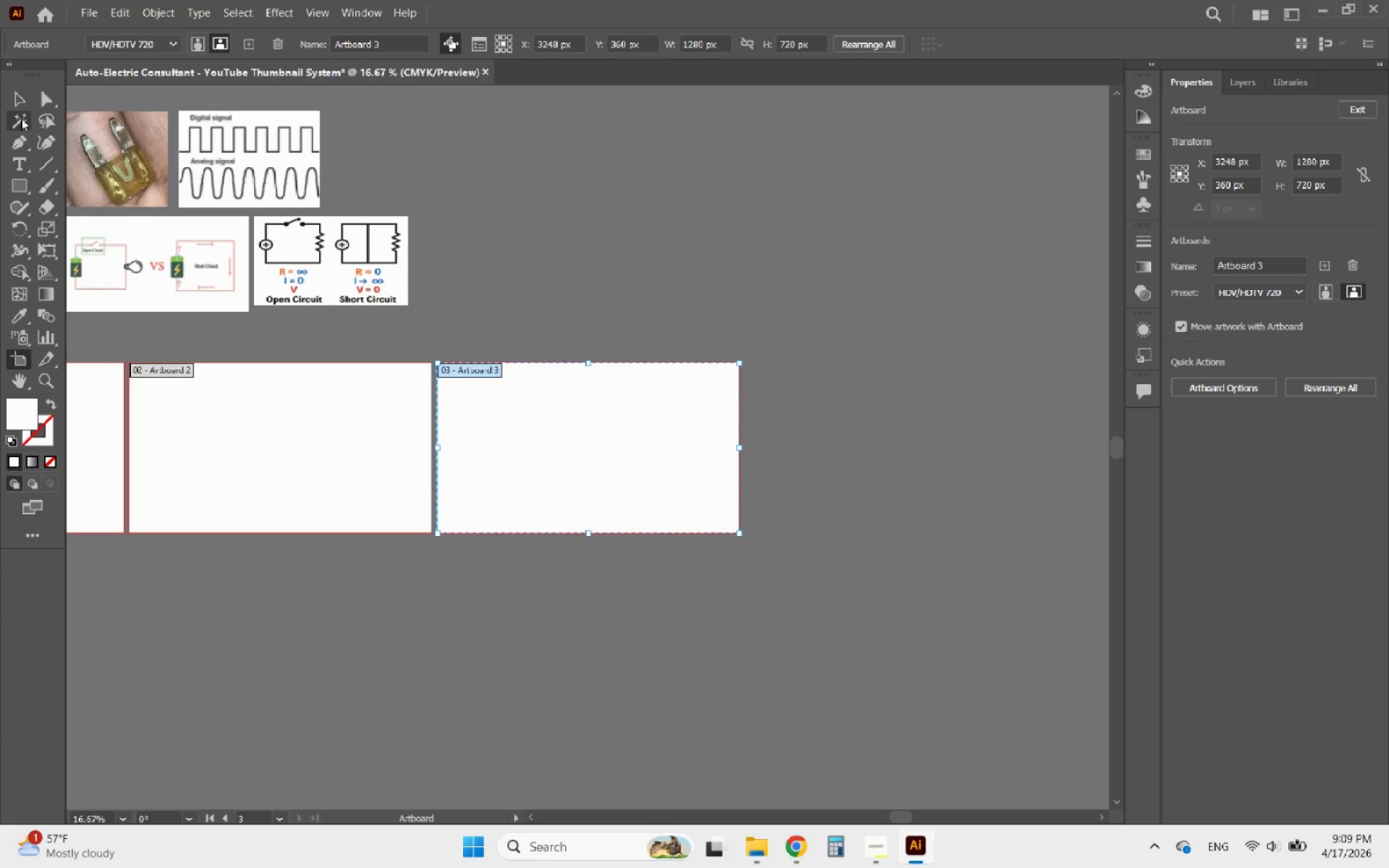 
left_click([18, 101])
 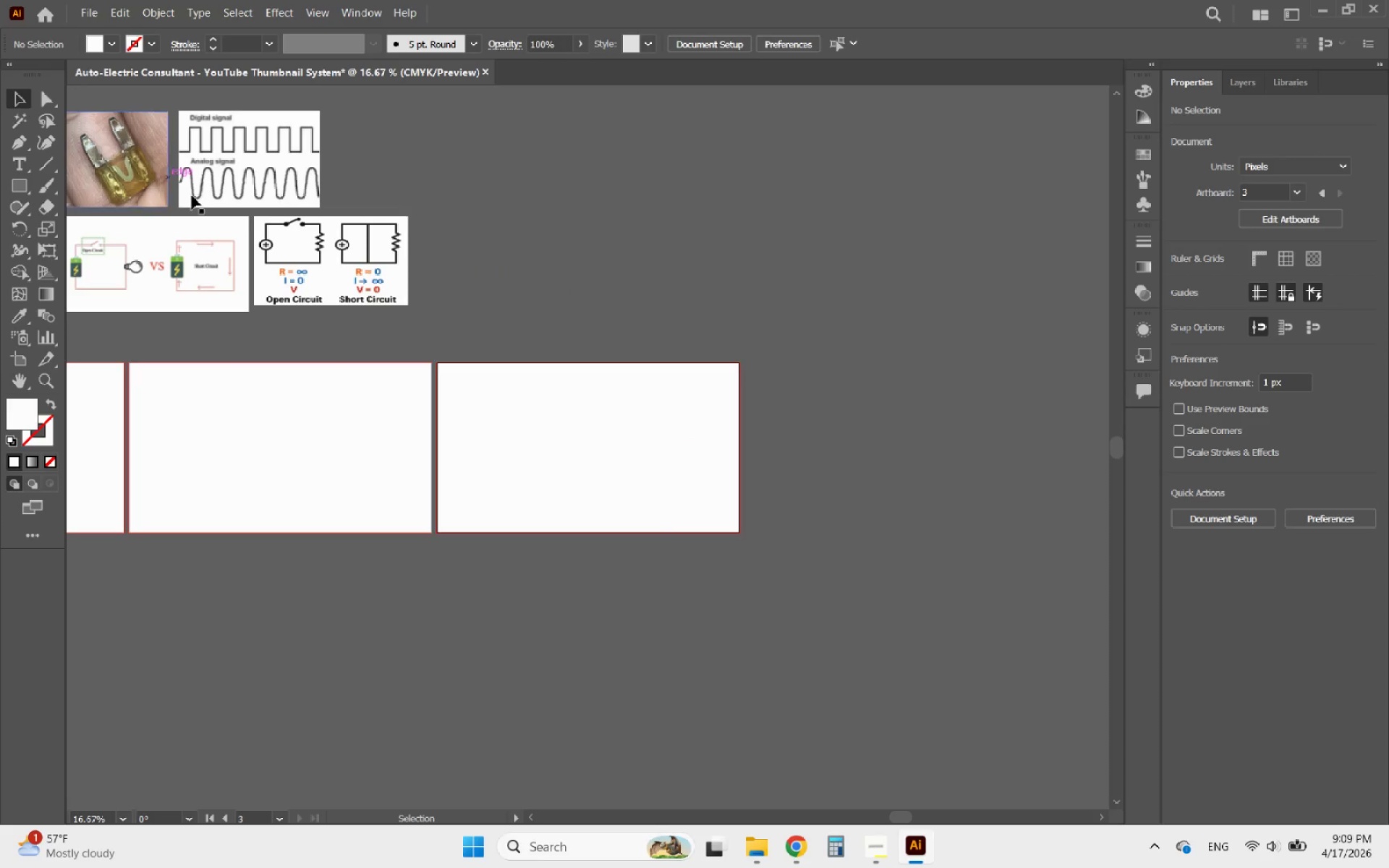 
hold_key(key=AltLeft, duration=1.72)
scroll: coordinate [588, 418], scroll_direction: up, amount: 3.0
 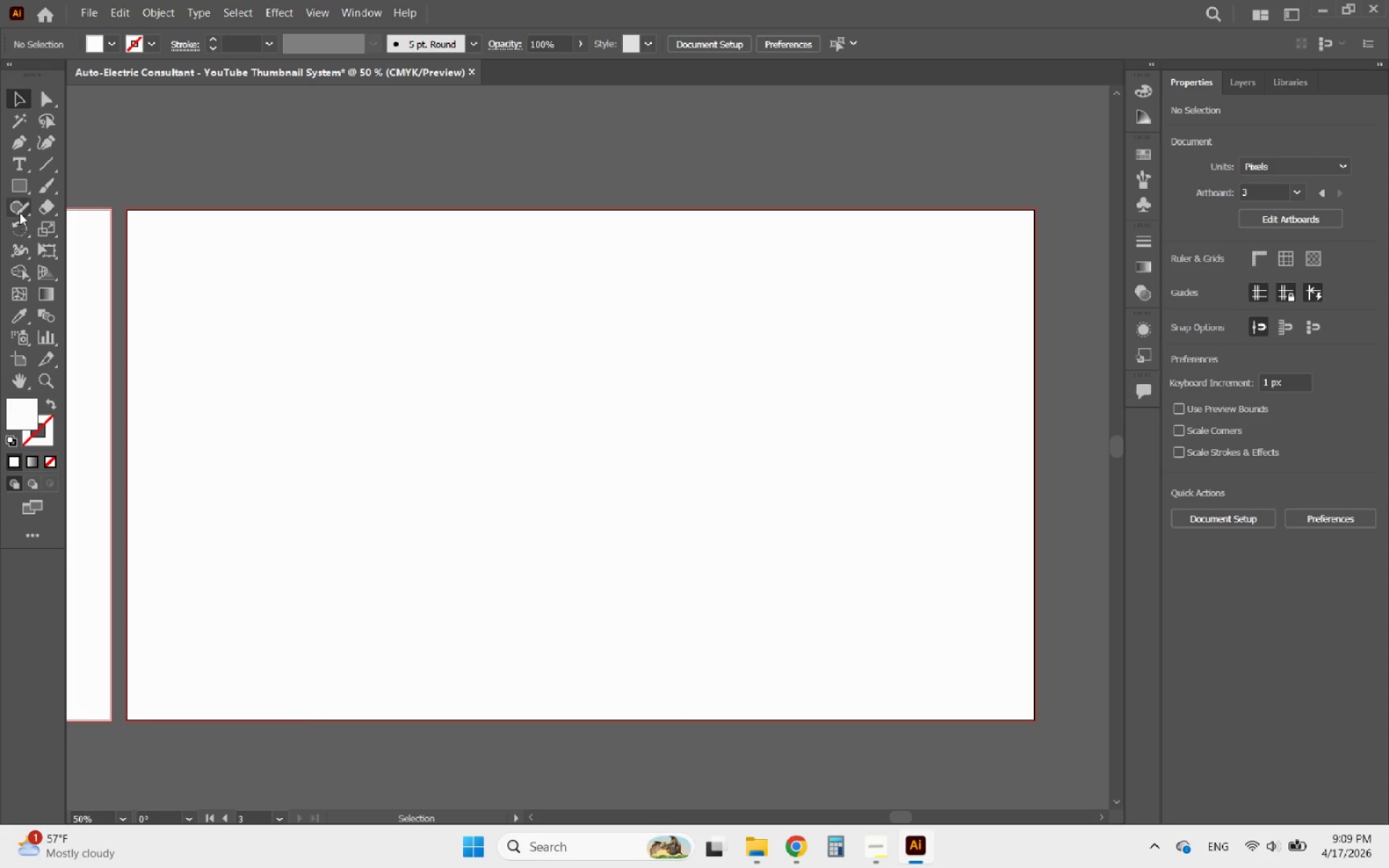 
right_click([9, 184])
 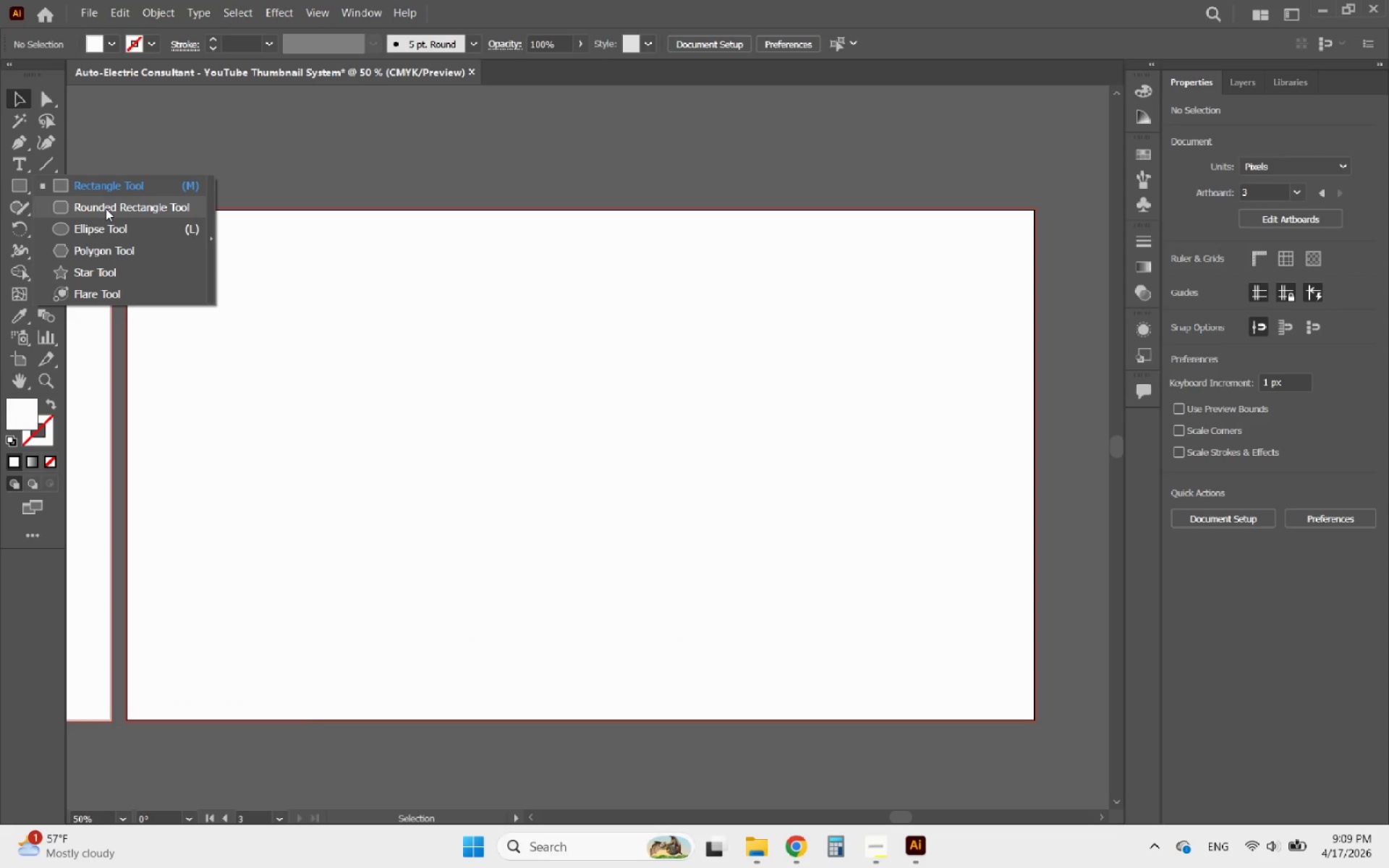 
left_click([106, 208])
 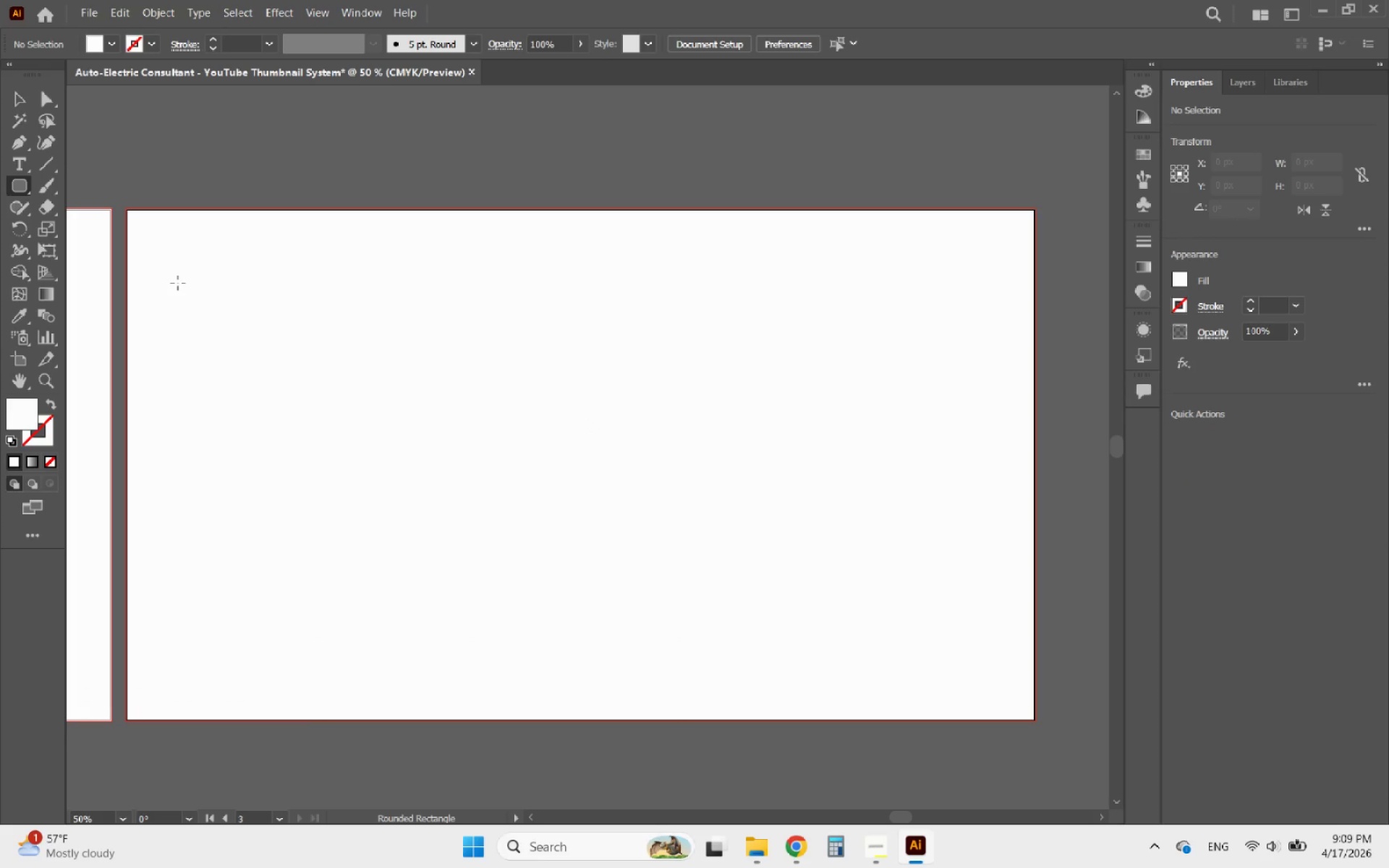 
left_click_drag(start_coordinate=[178, 283], to_coordinate=[429, 511])
 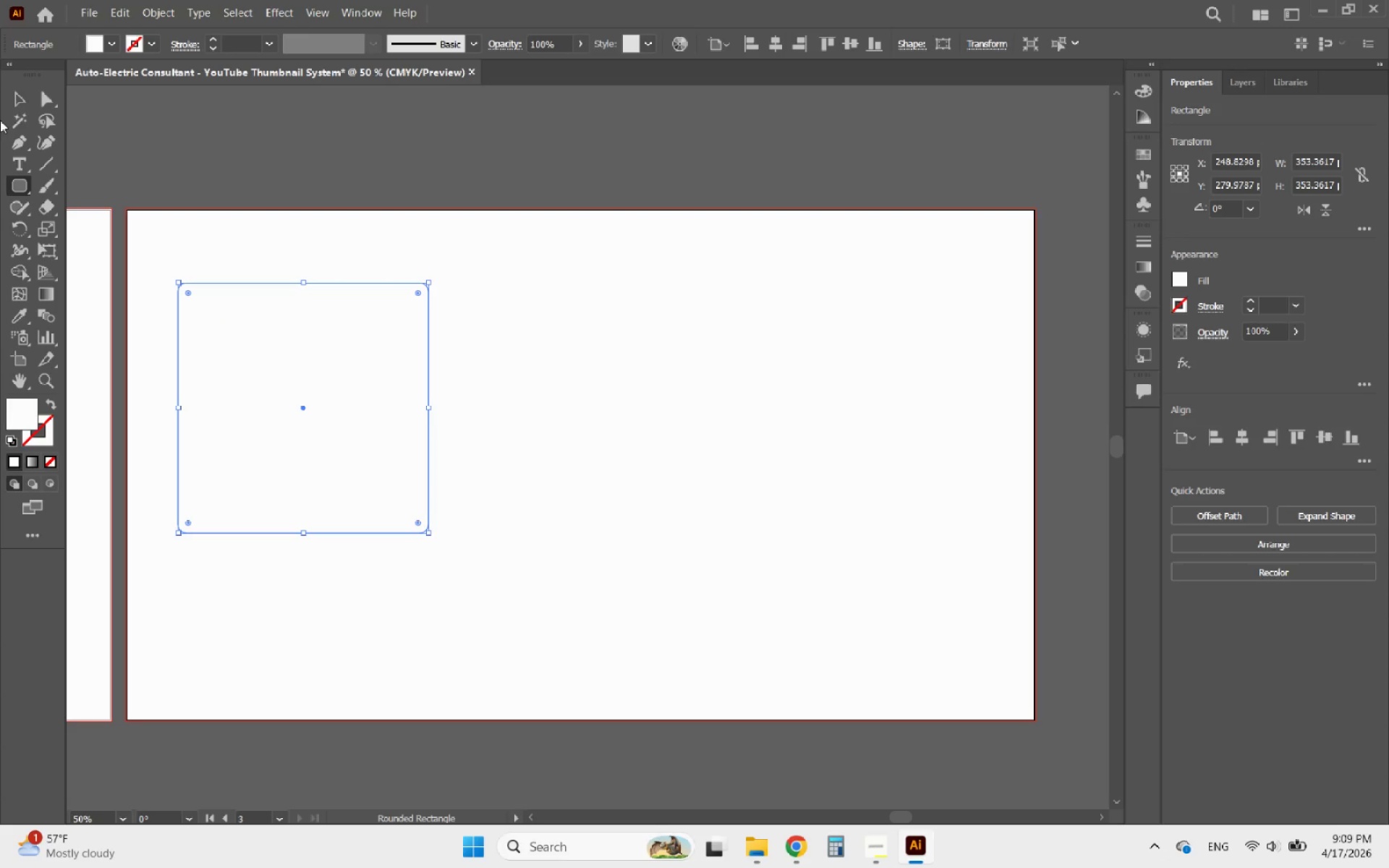 
hold_key(key=ShiftLeft, duration=3.41)
 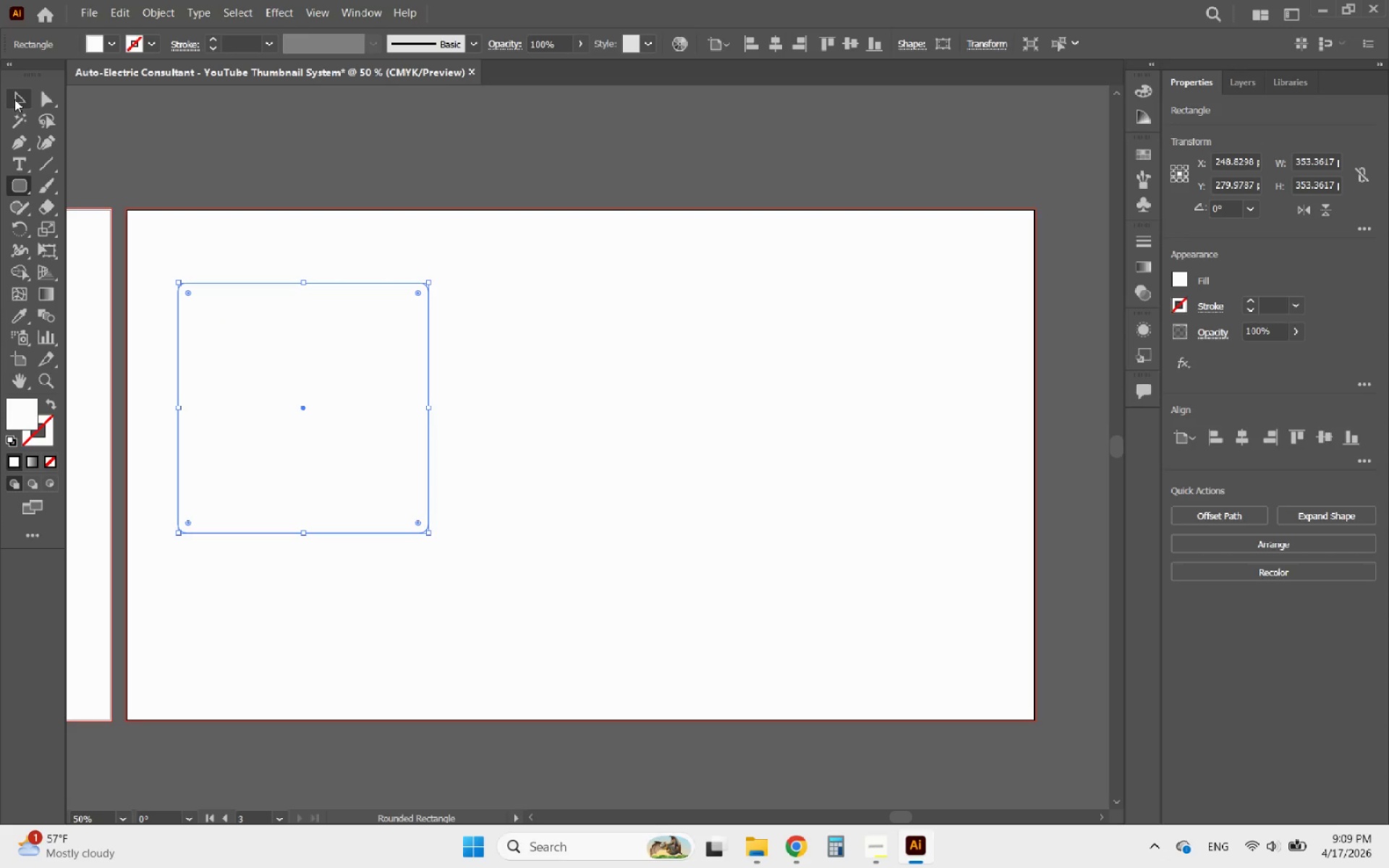 
left_click([22, 98])
 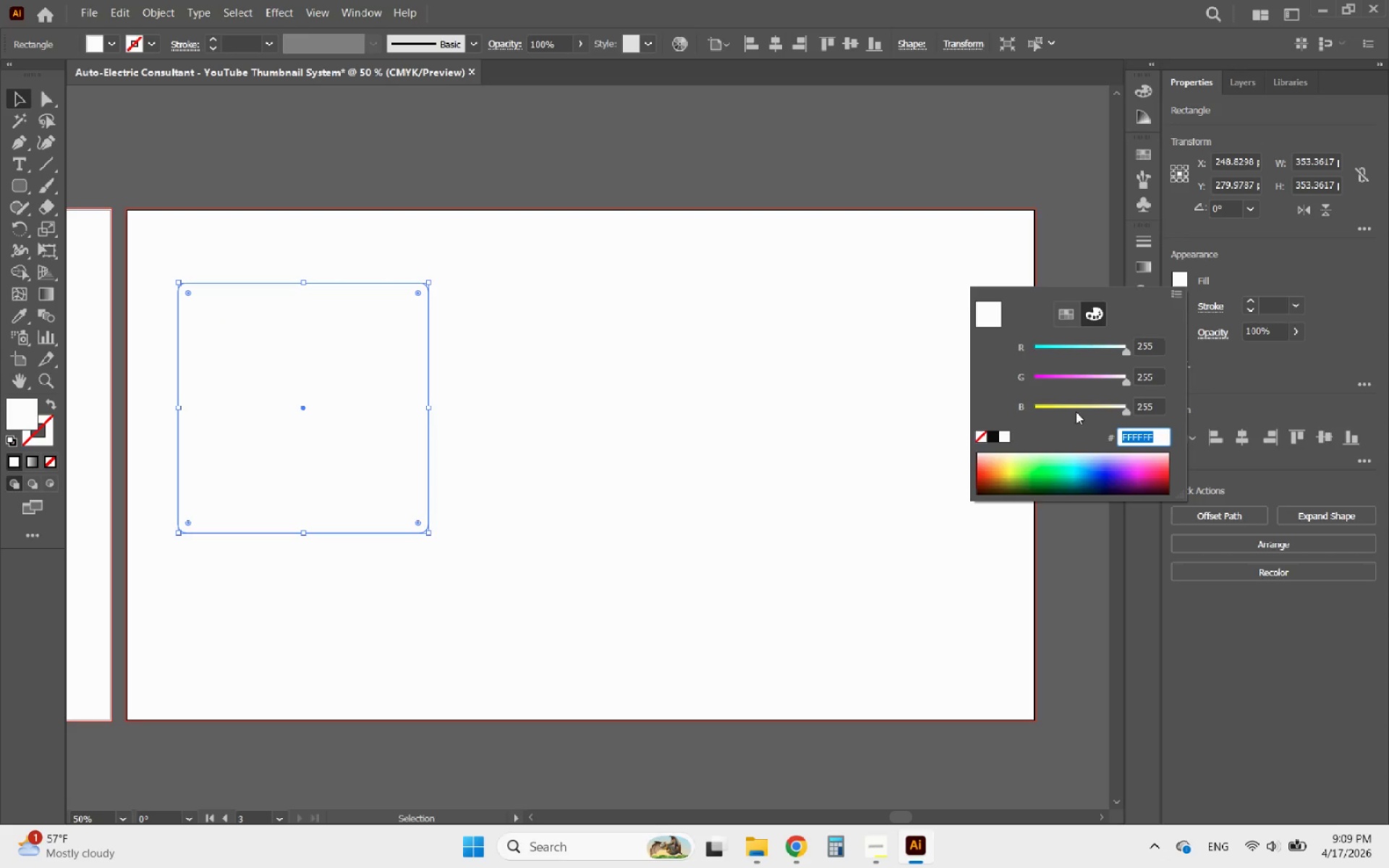 
left_click([990, 438])
 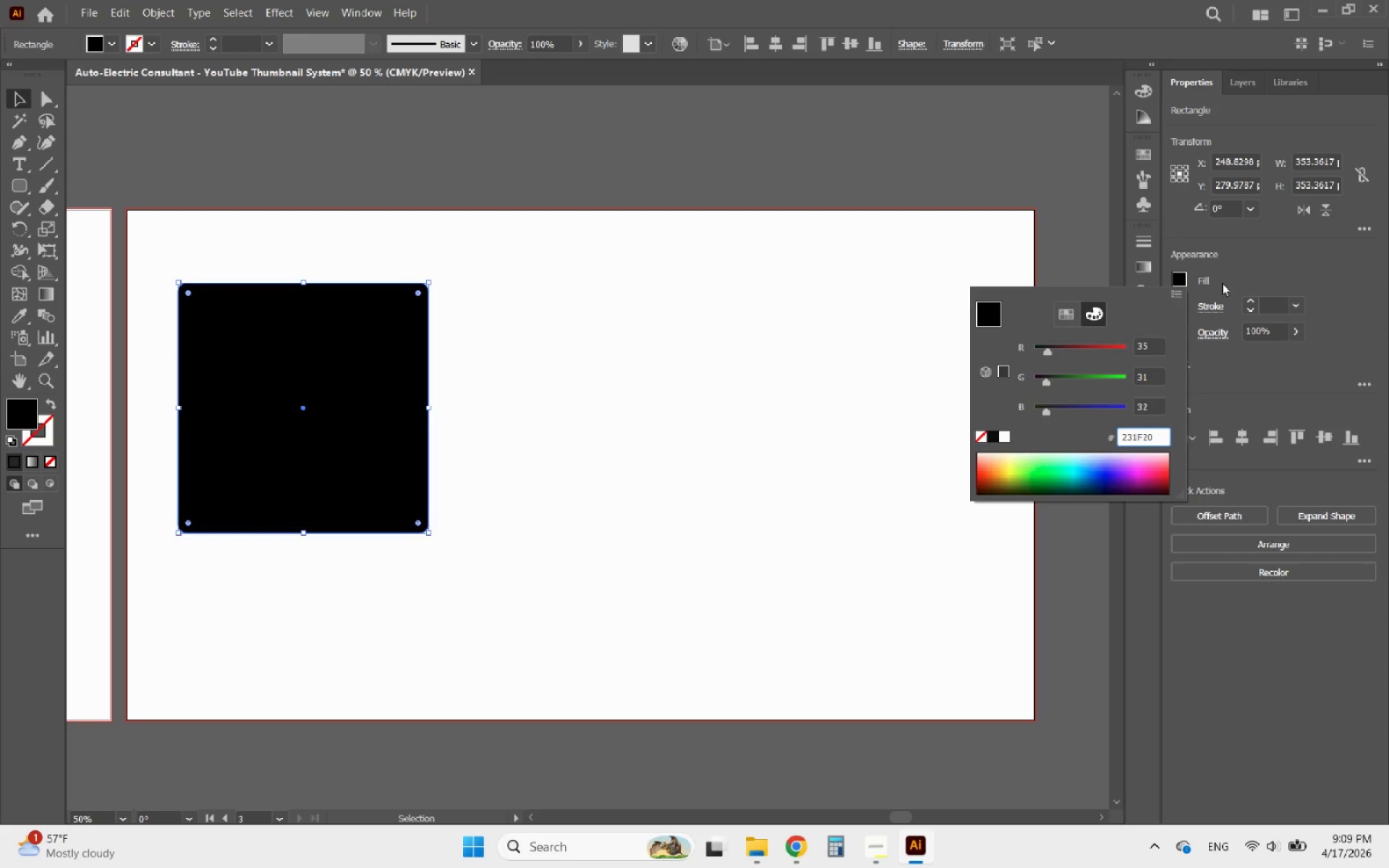 
left_click([1244, 294])
 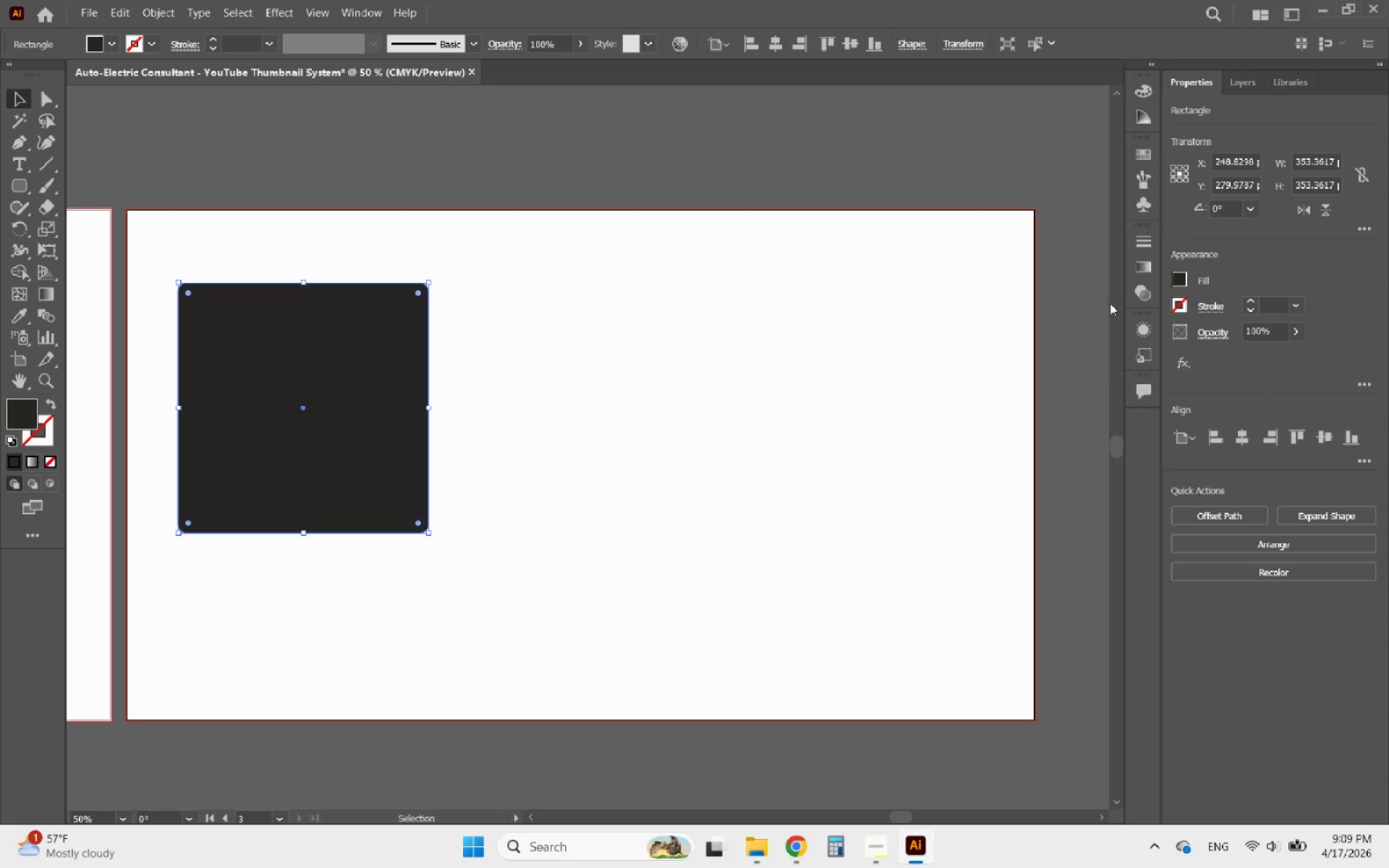 
left_click([1186, 281])
 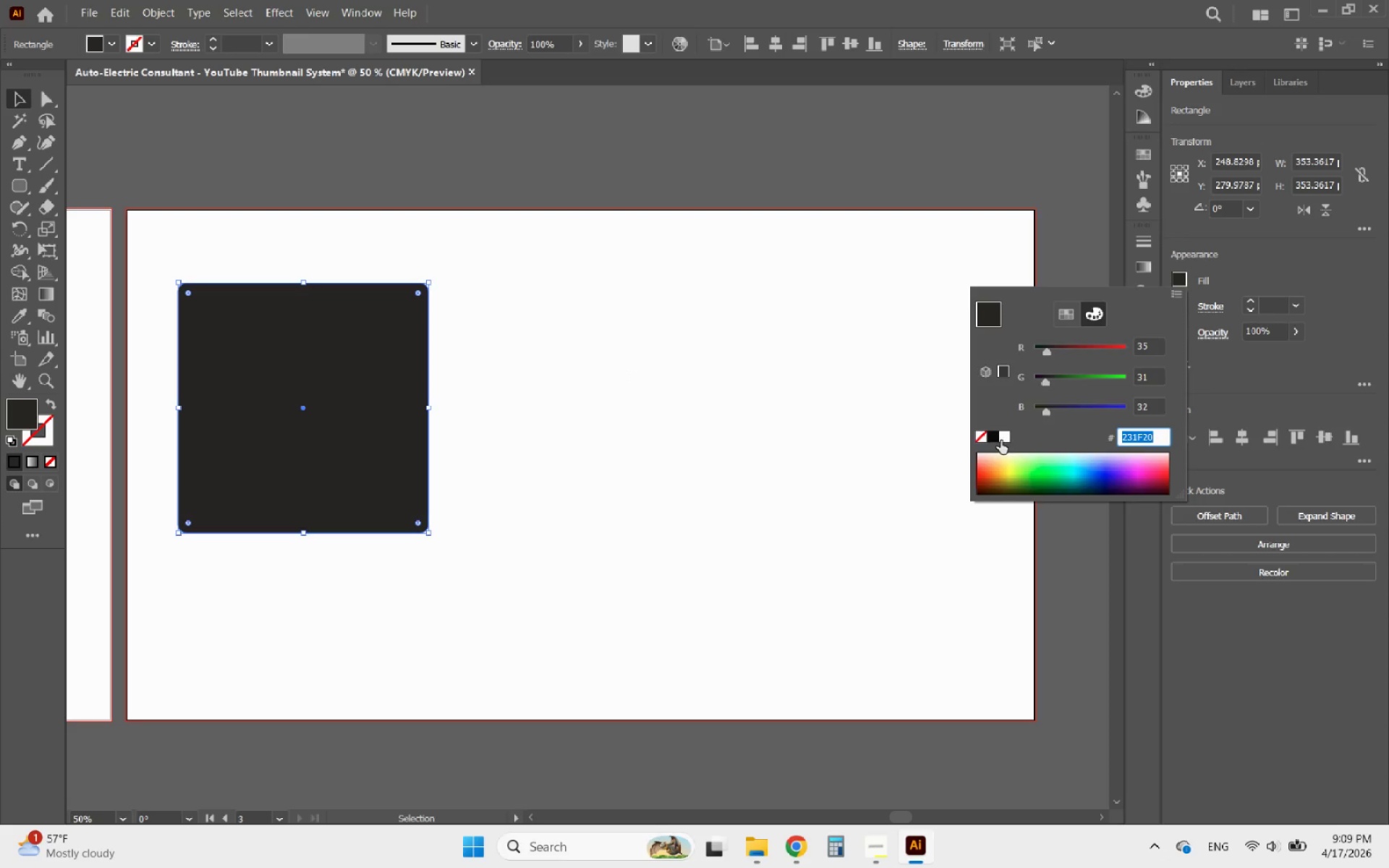 
left_click([994, 439])
 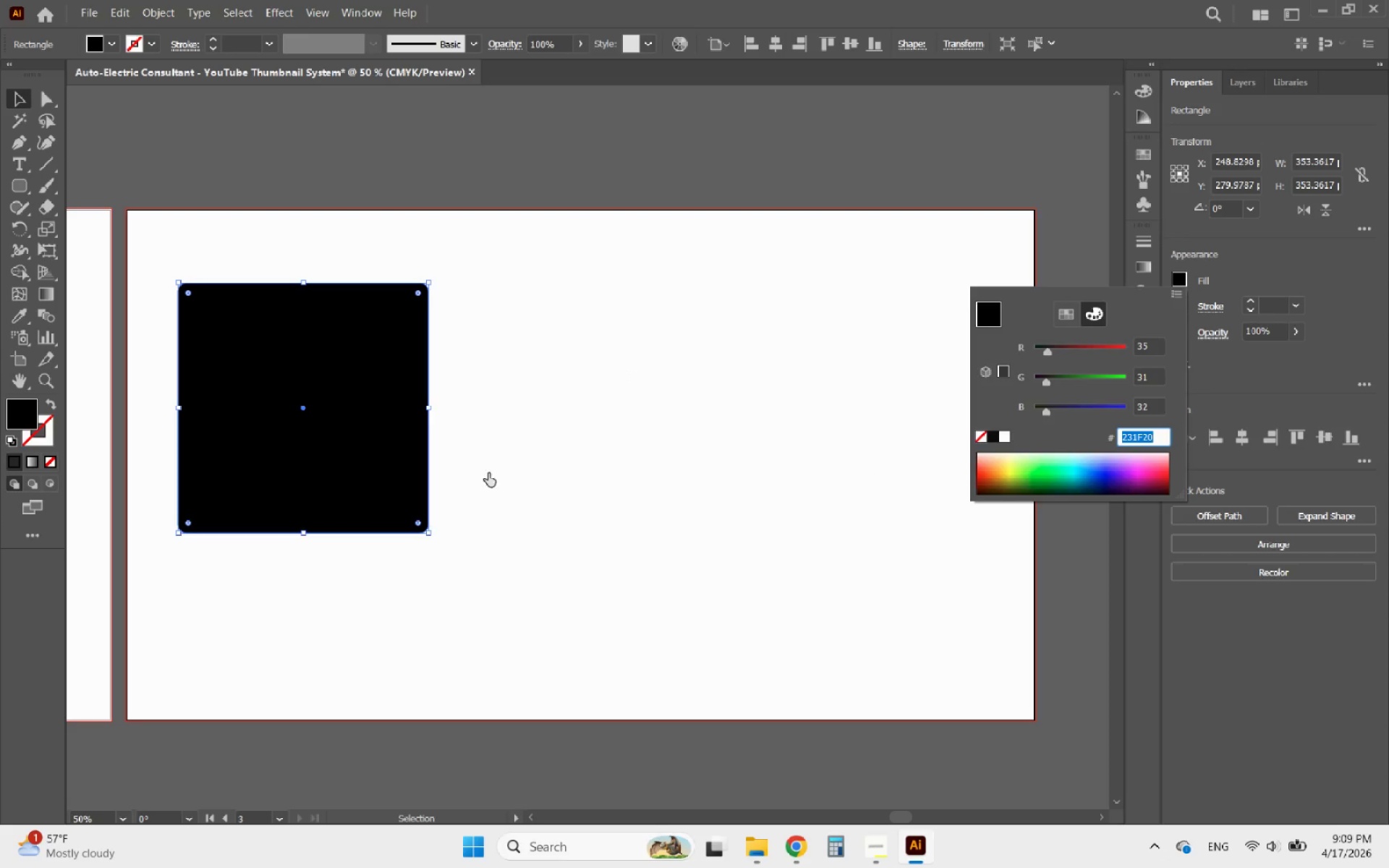 
left_click([480, 470])
 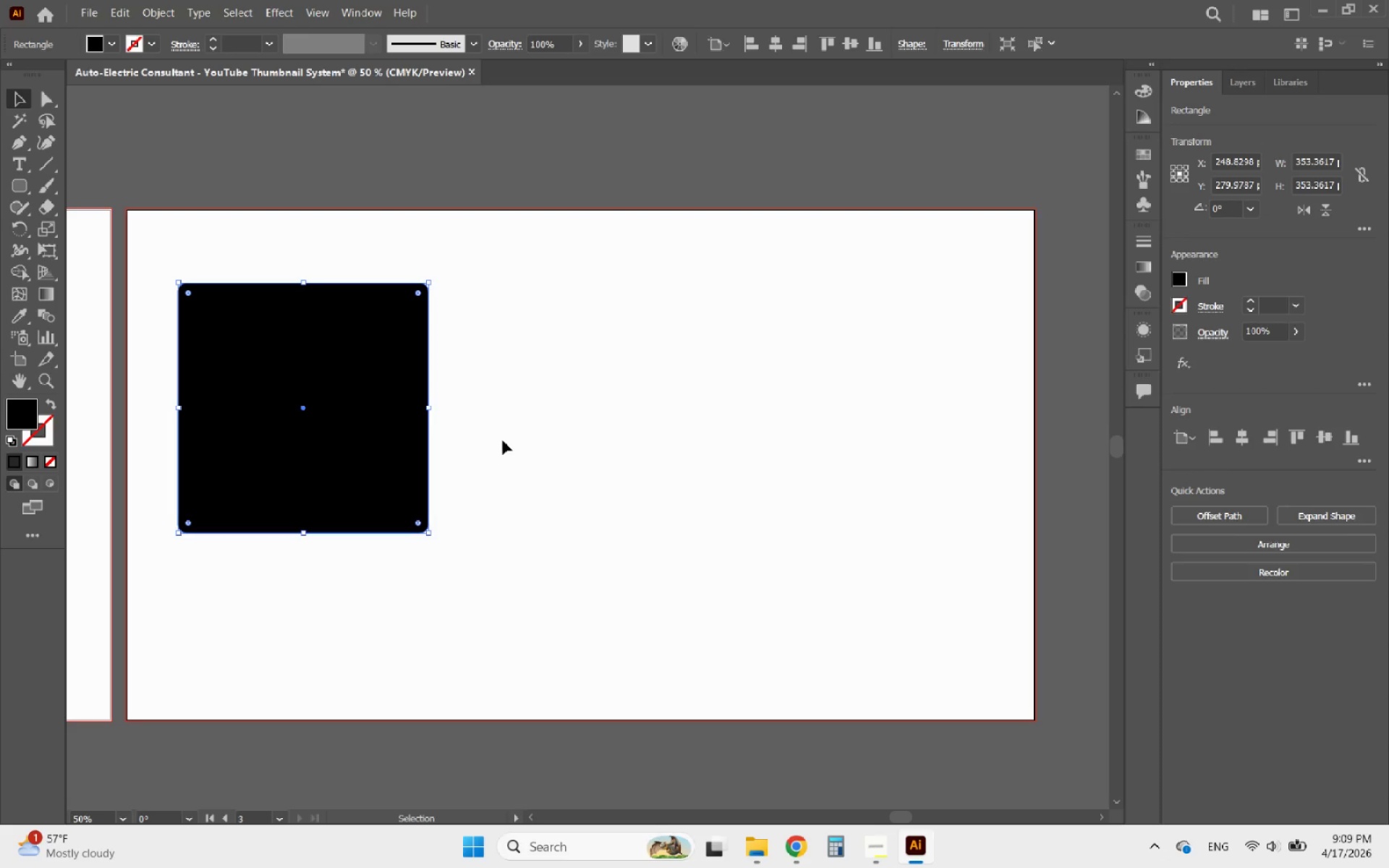 
left_click([505, 437])
 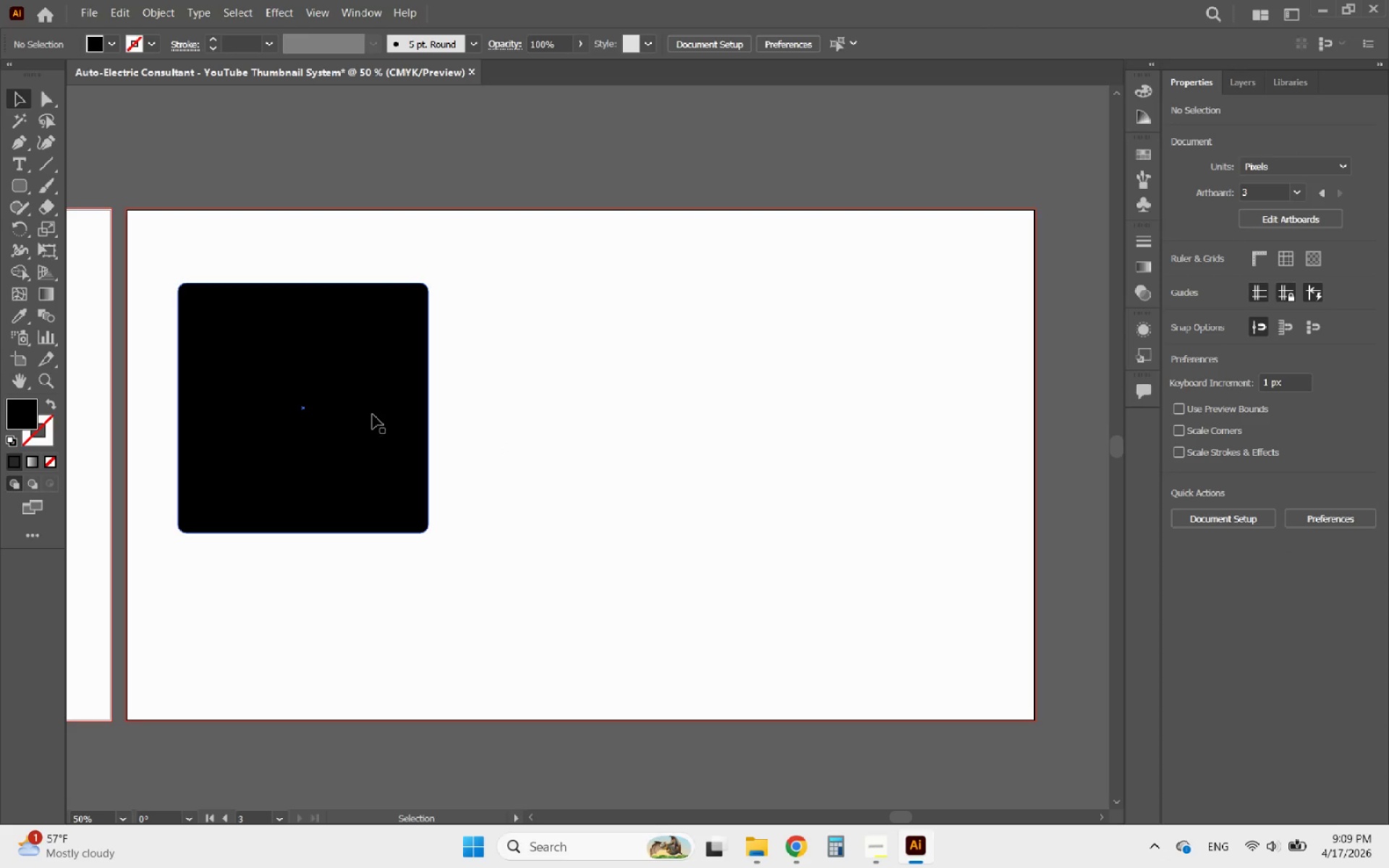 
left_click_drag(start_coordinate=[365, 414], to_coordinate=[357, 457])
 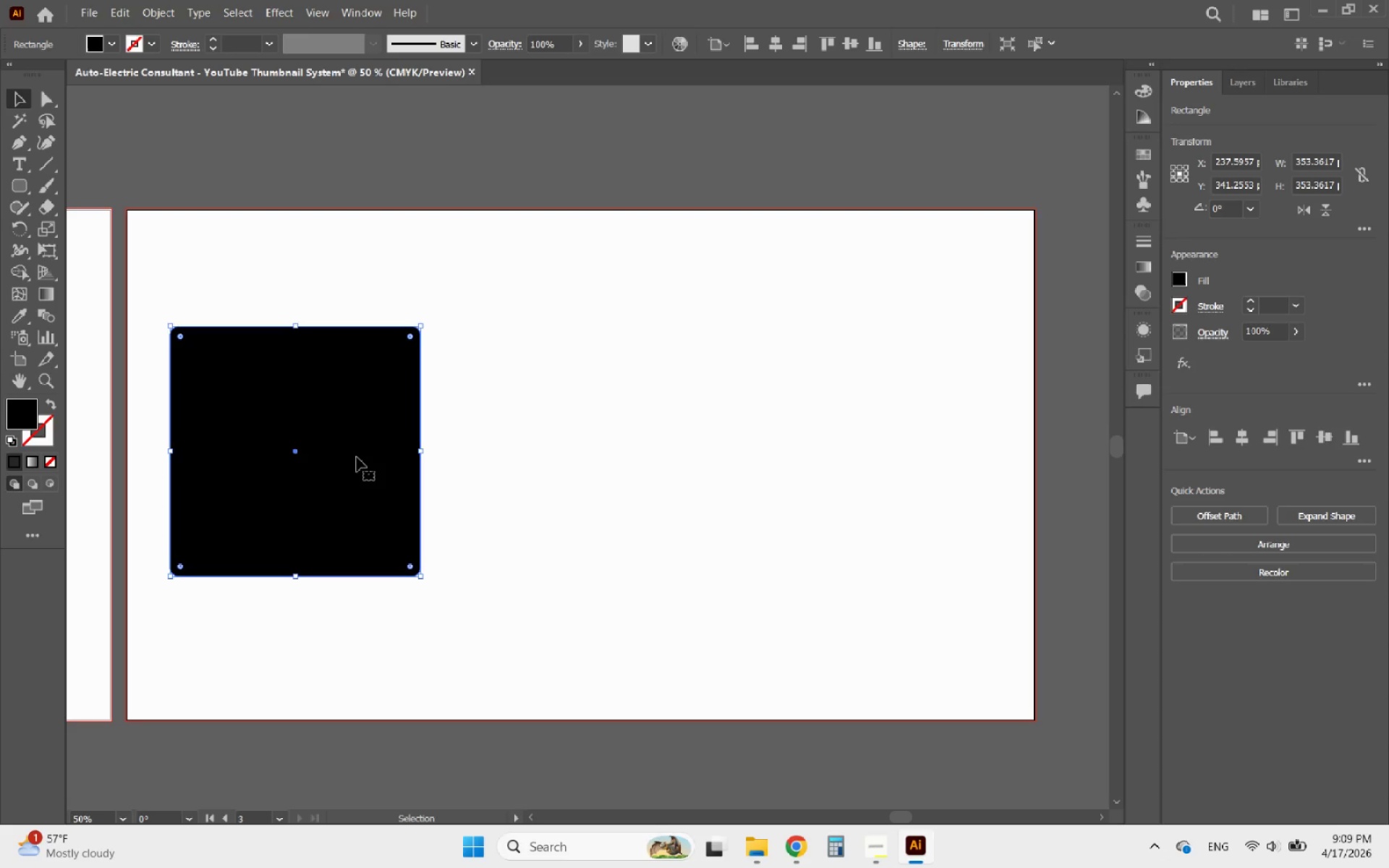 
hold_key(key=AltLeft, duration=3.12)
left_click_drag(start_coordinate=[360, 457], to_coordinate=[655, 500])
 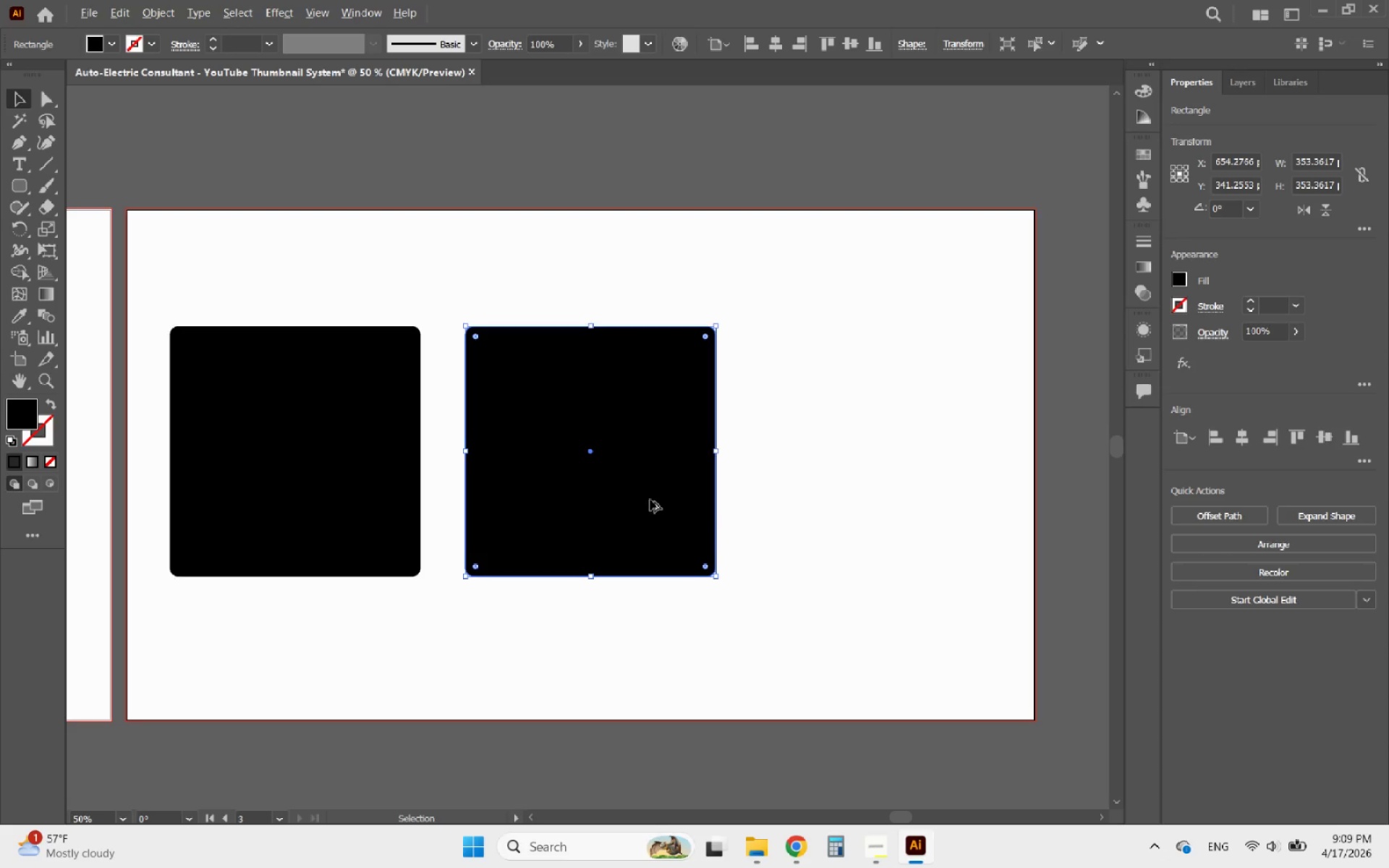 
hold_key(key=ShiftLeft, duration=2.7)
 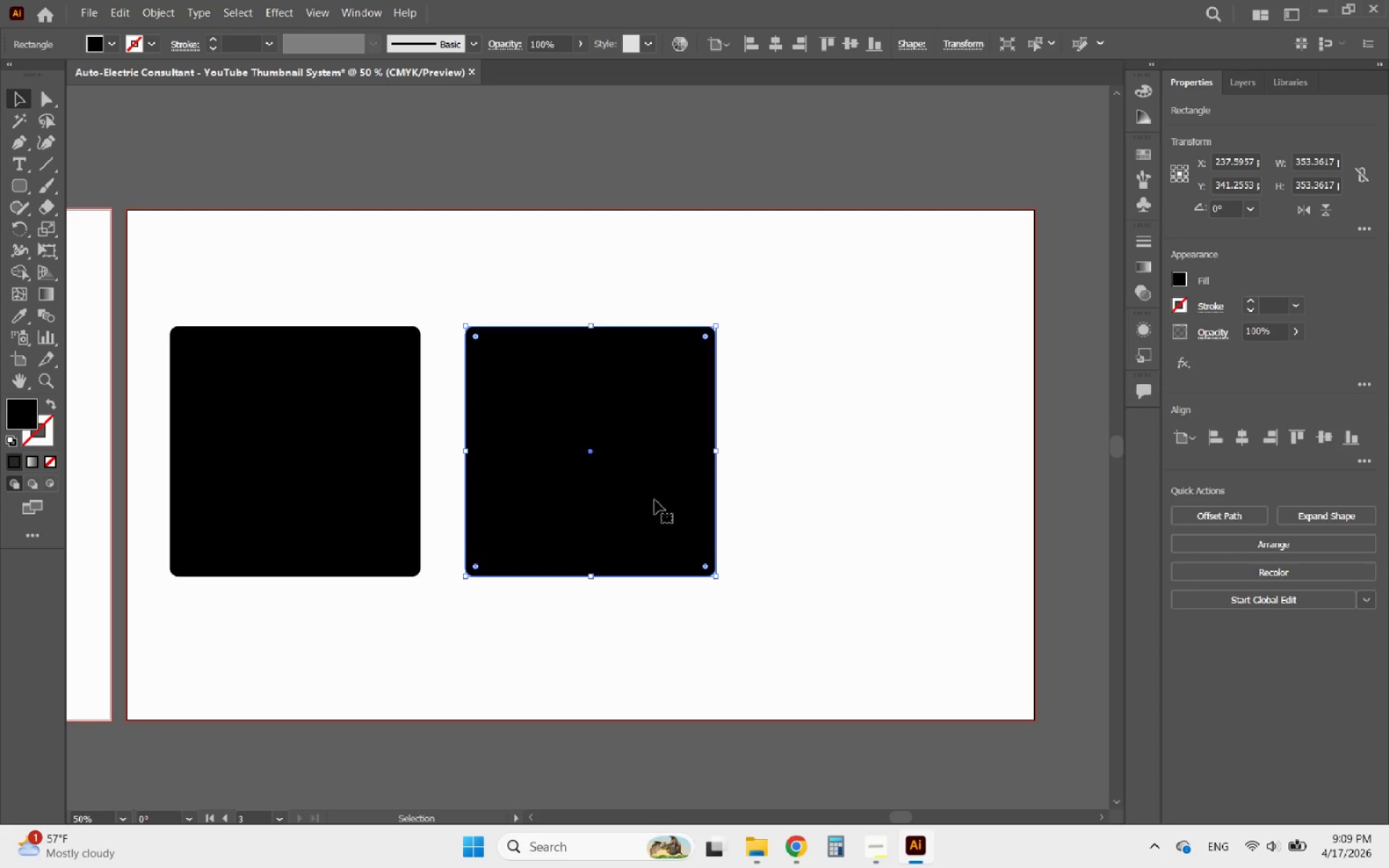 
hold_key(key=AltLeft, duration=4.27)
left_click_drag(start_coordinate=[650, 500], to_coordinate=[943, 540])
 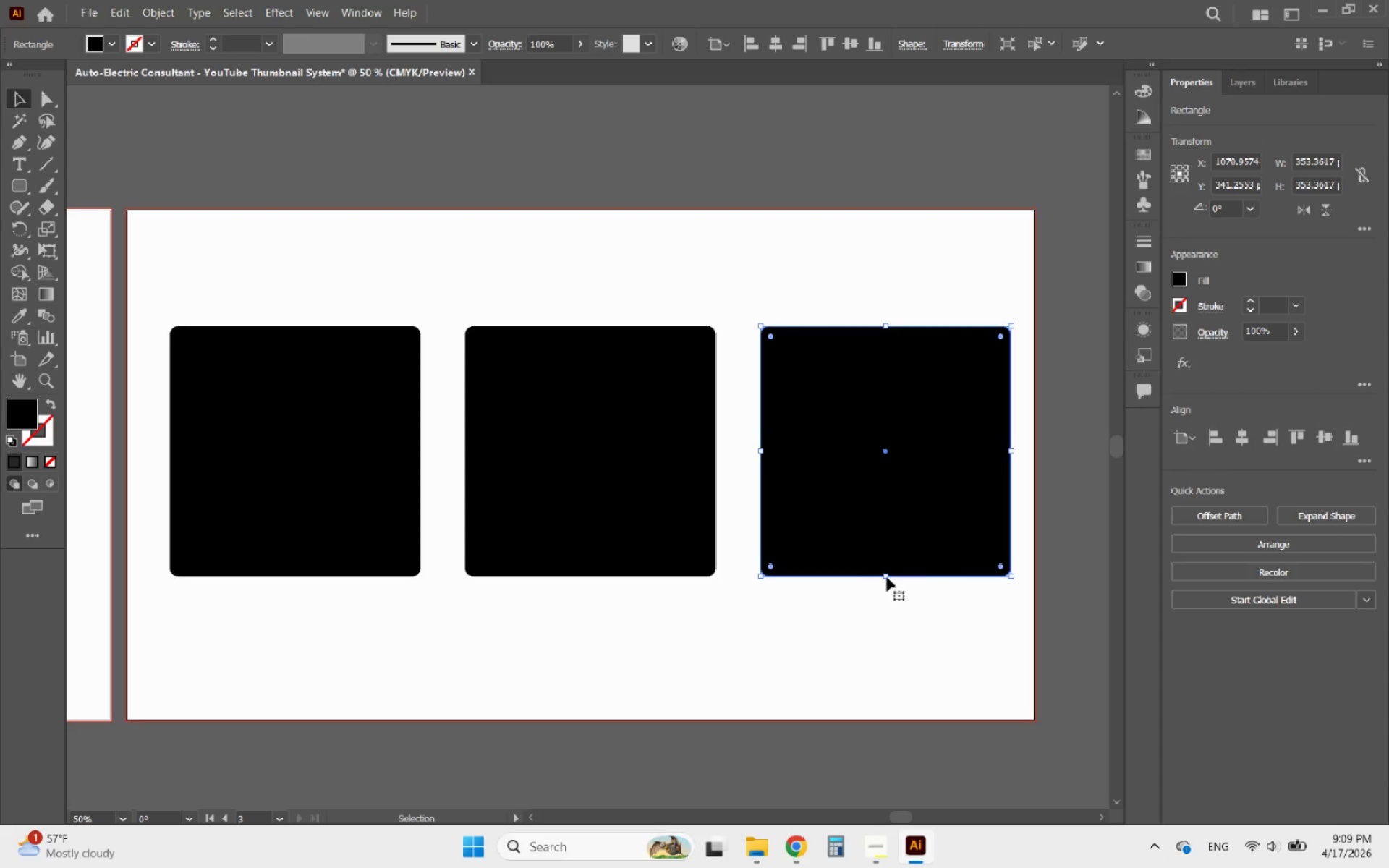 
hold_key(key=ShiftLeft, duration=3.95)
 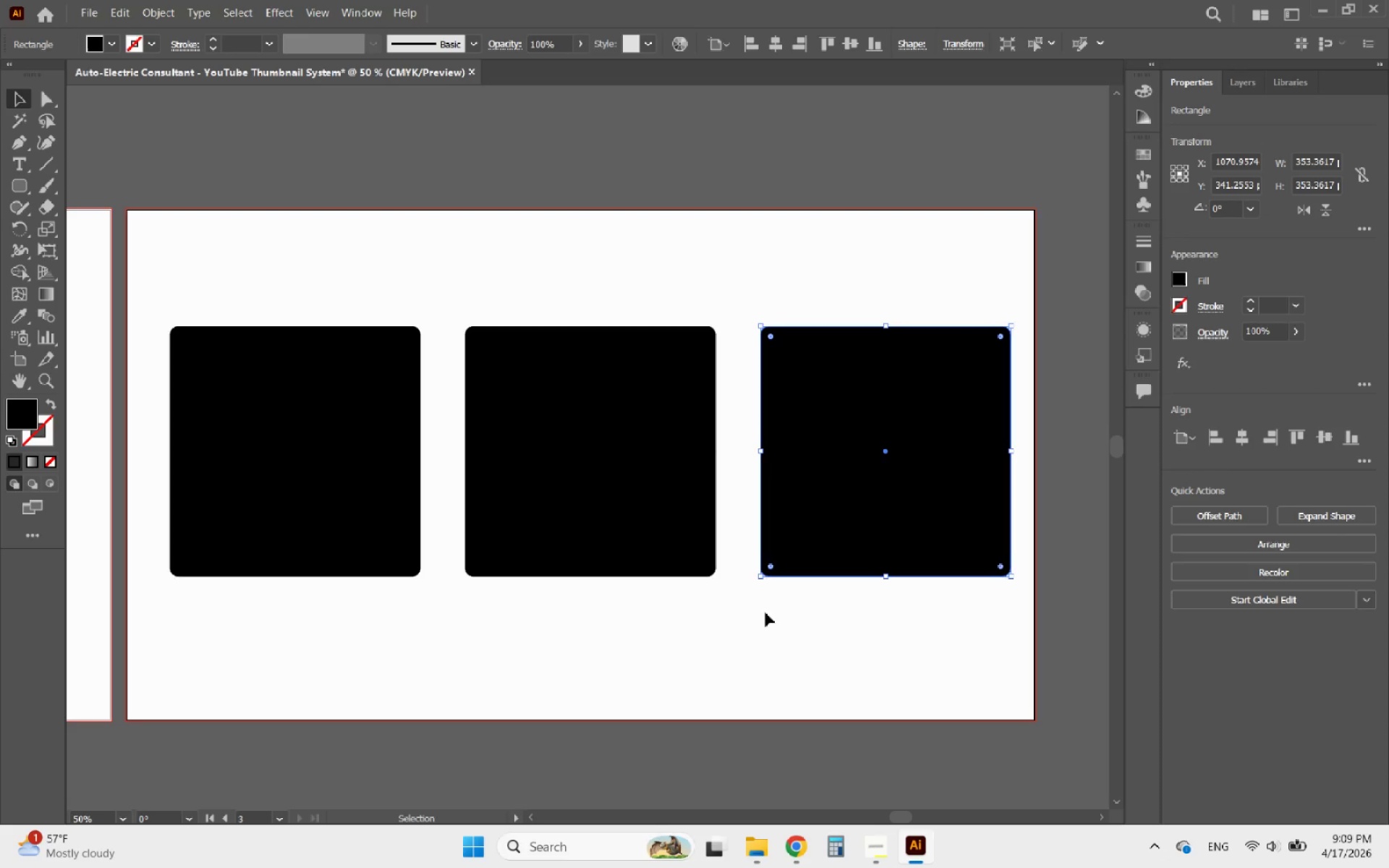 
hold_key(key=ShiftLeft, duration=0.91)
left_click([567, 508])
 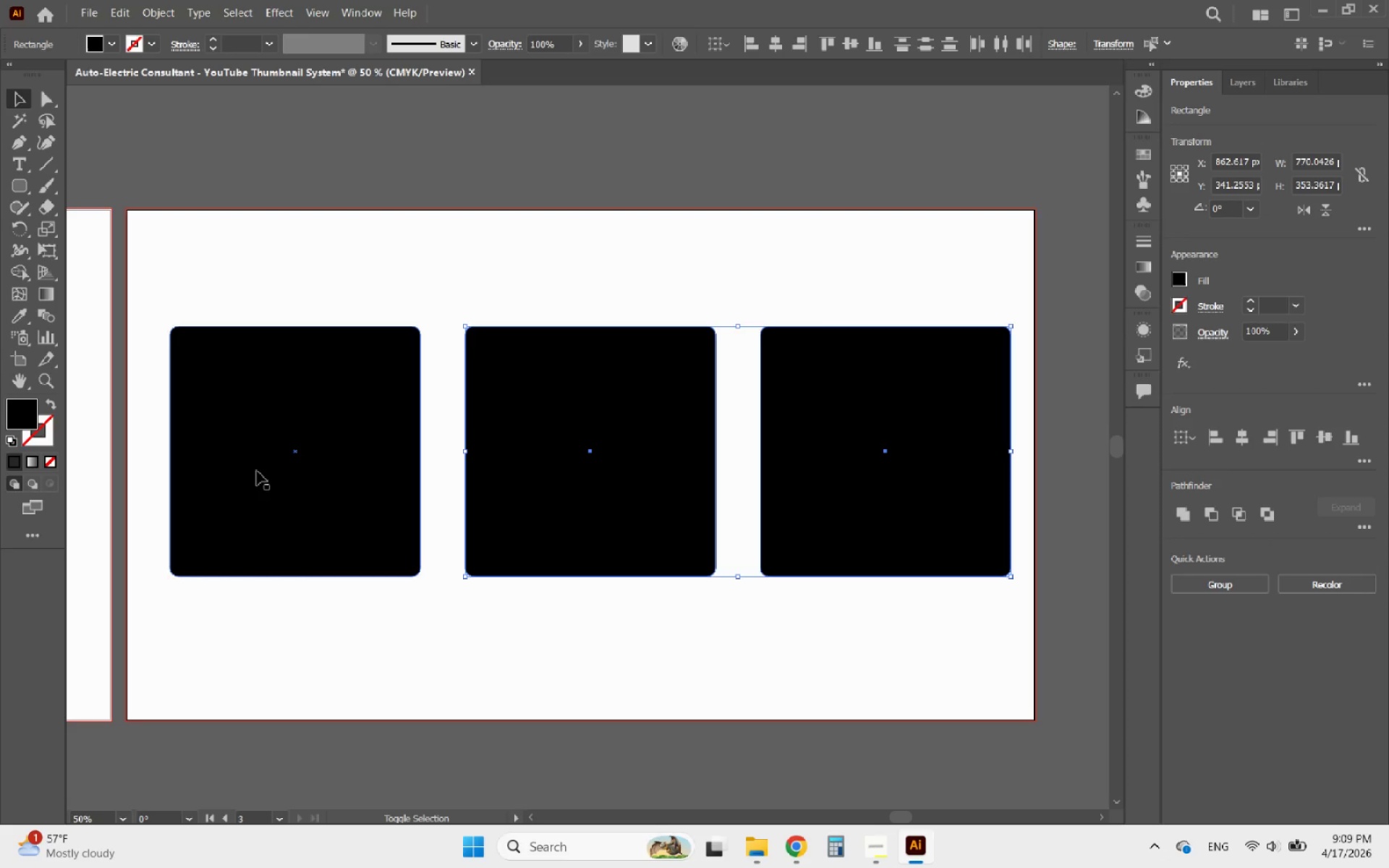 
left_click([254, 469])
 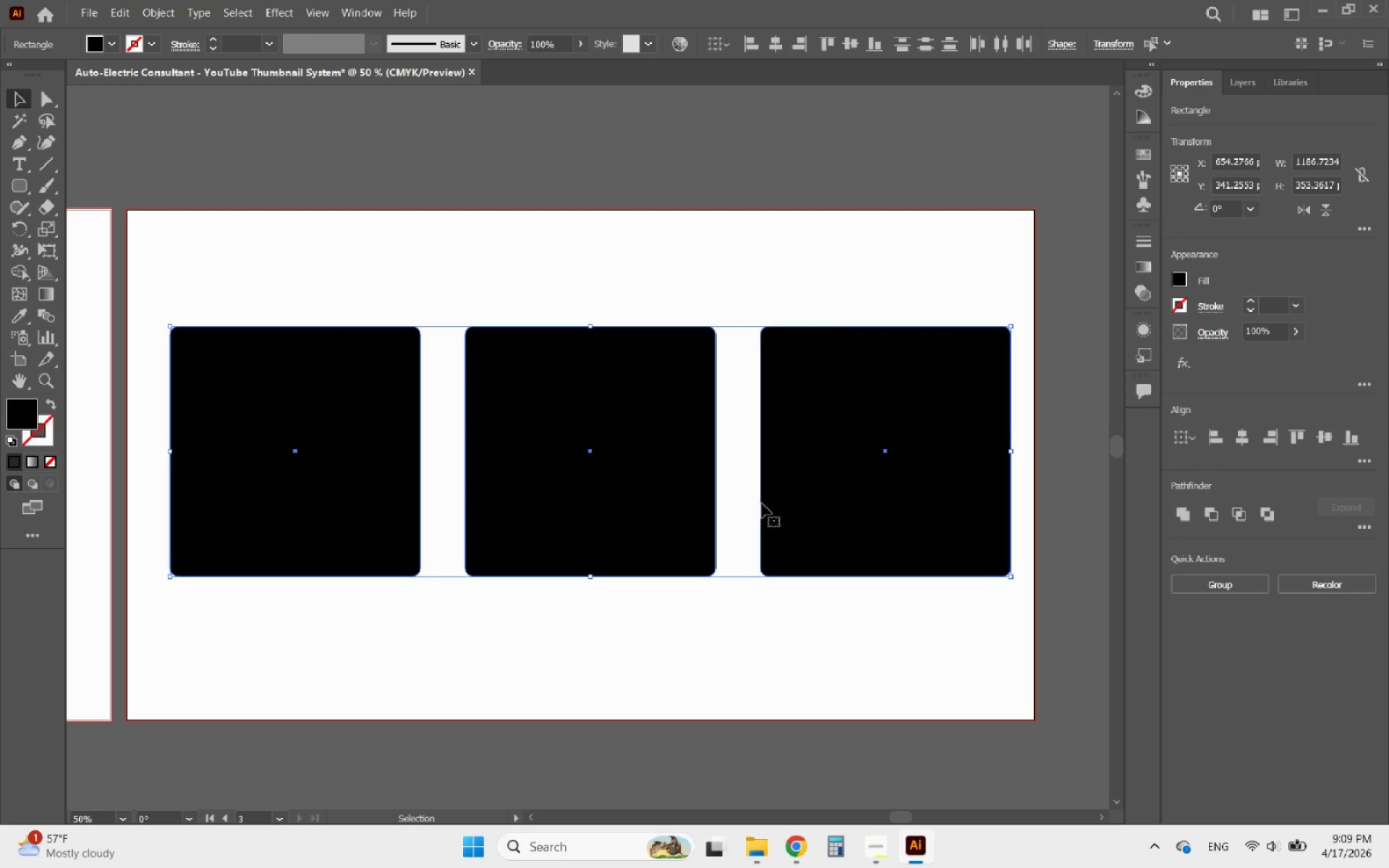 
left_click_drag(start_coordinate=[838, 506], to_coordinate=[826, 511])
 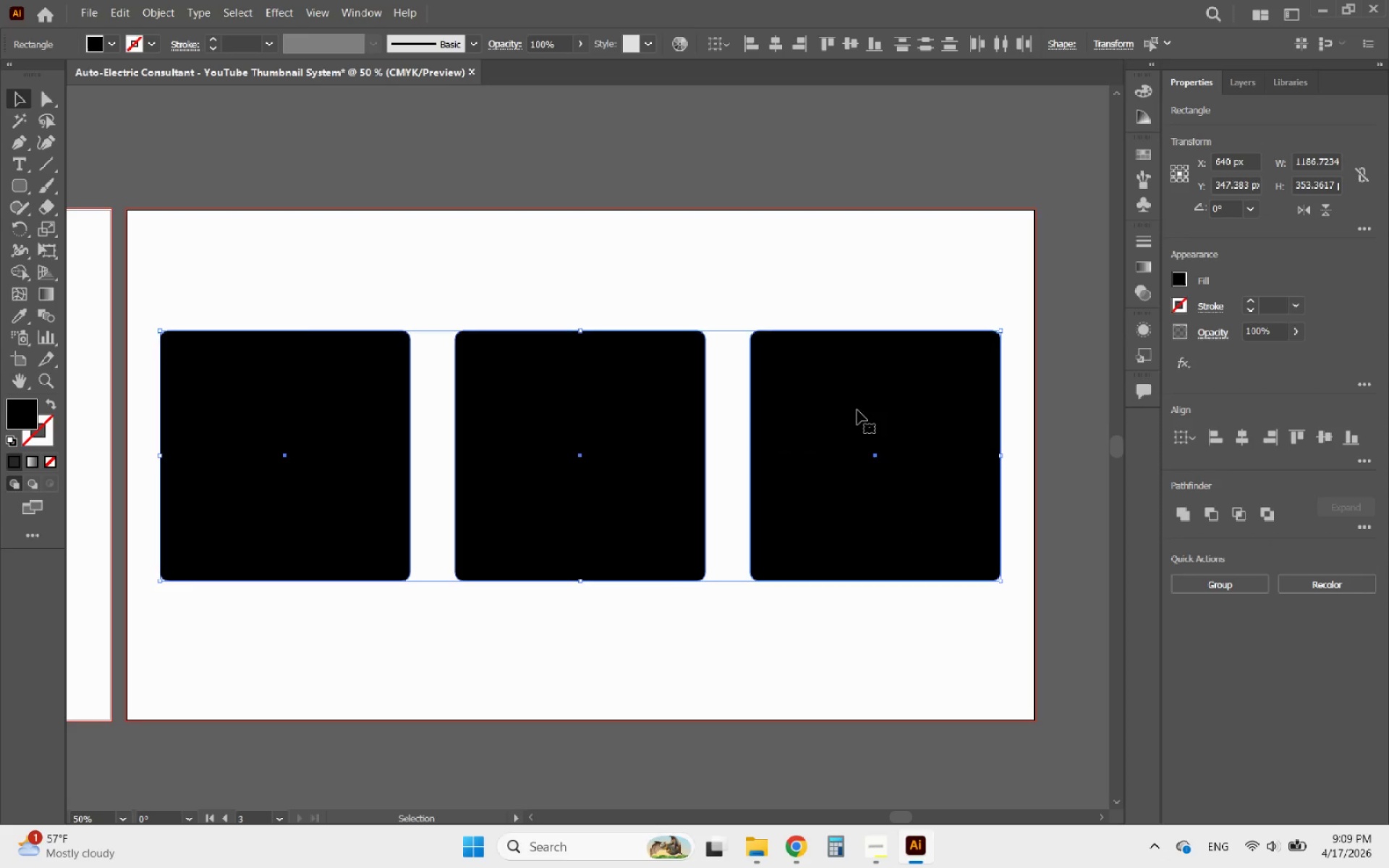 
left_click([607, 268])
 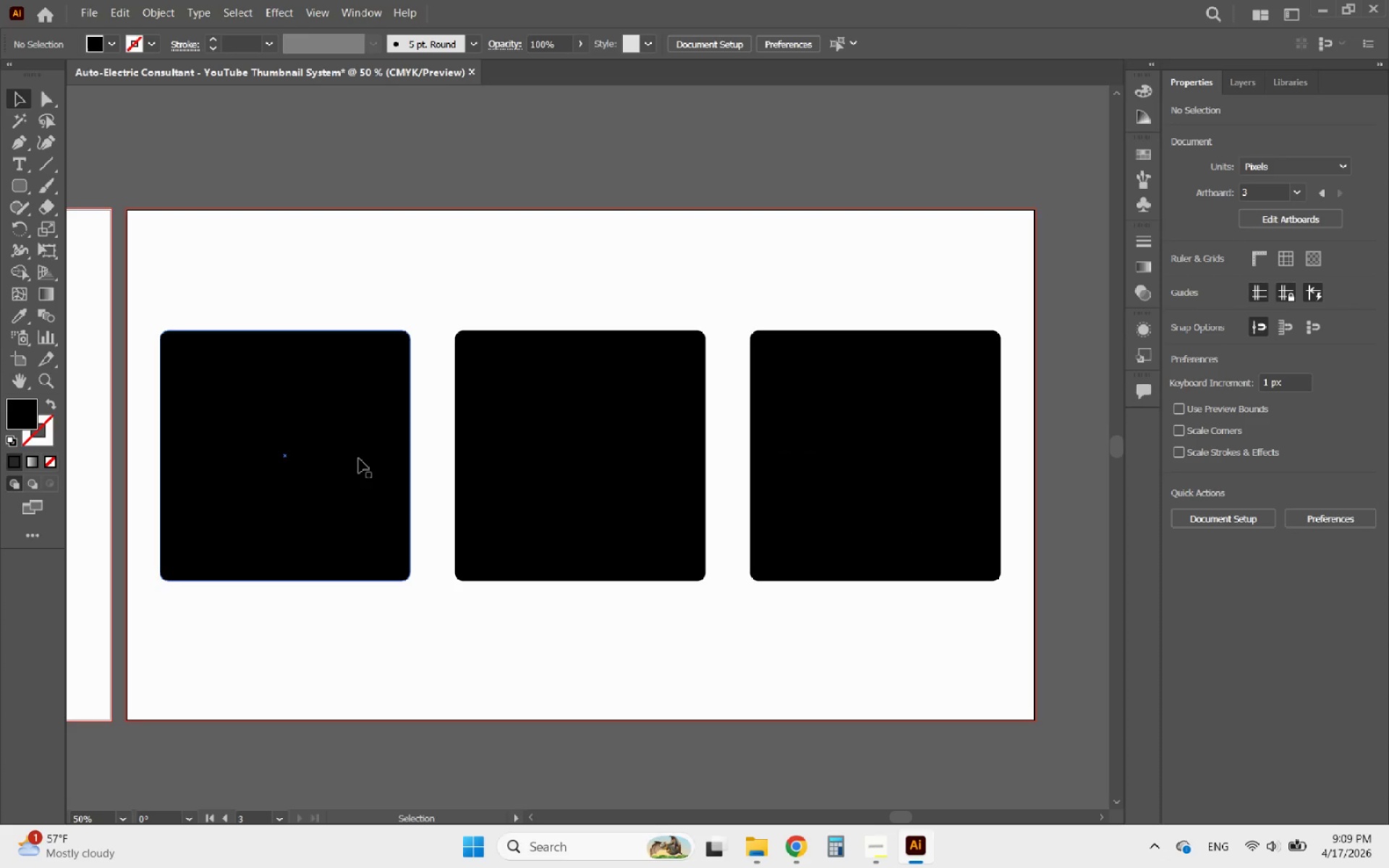 
left_click([359, 459])
 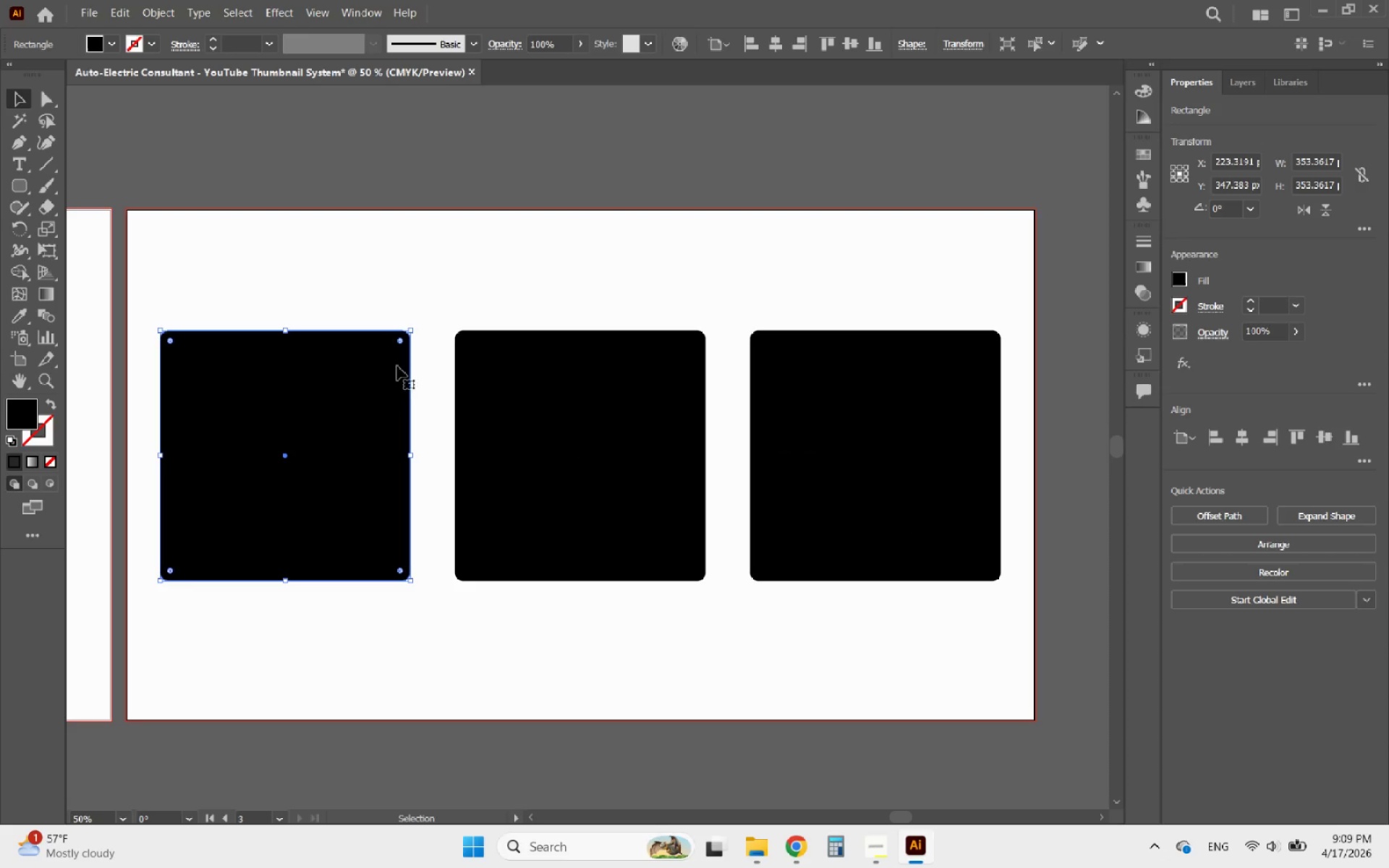 
left_click([569, 443])
 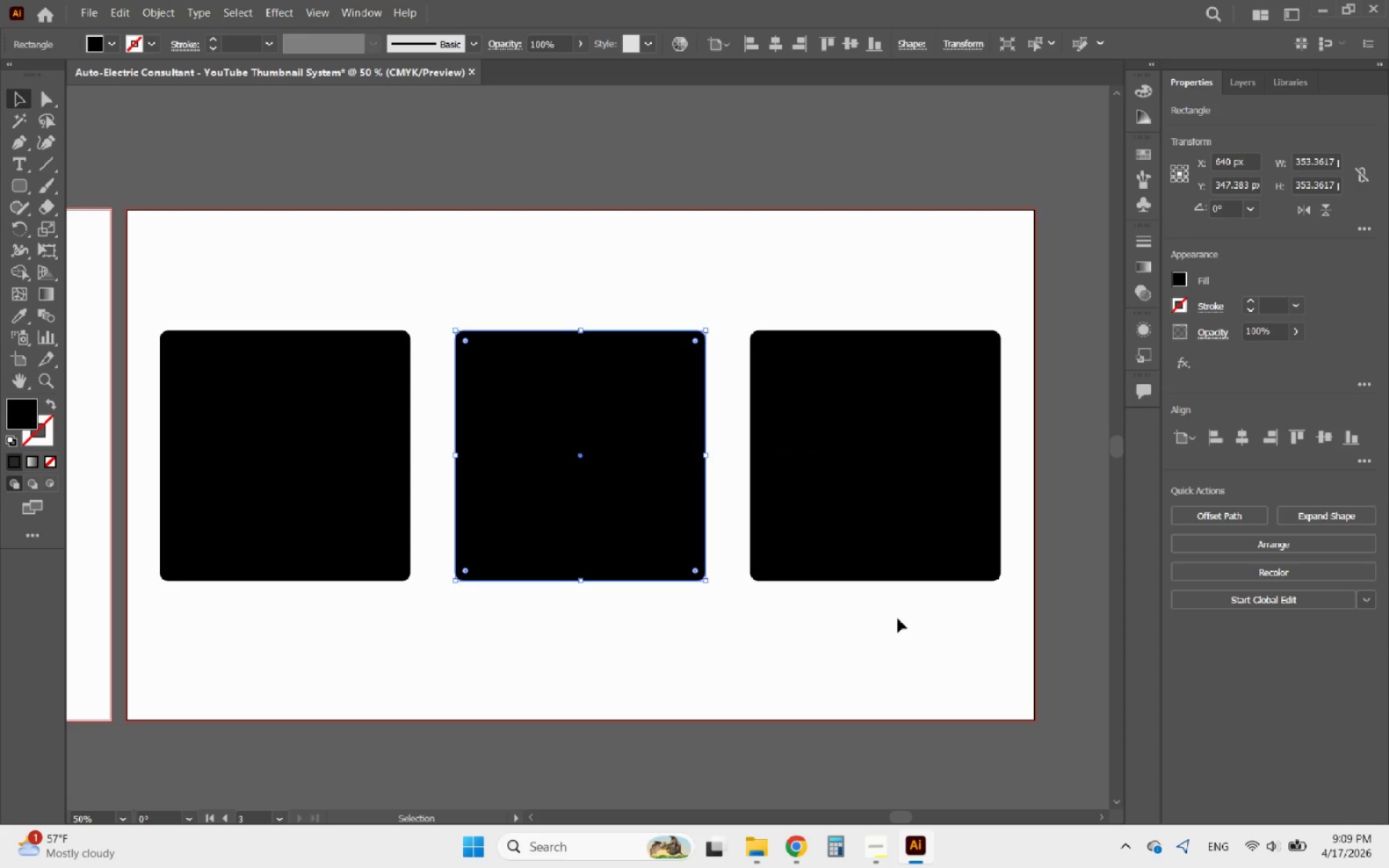 
left_click_drag(start_coordinate=[882, 634], to_coordinate=[501, 457])
 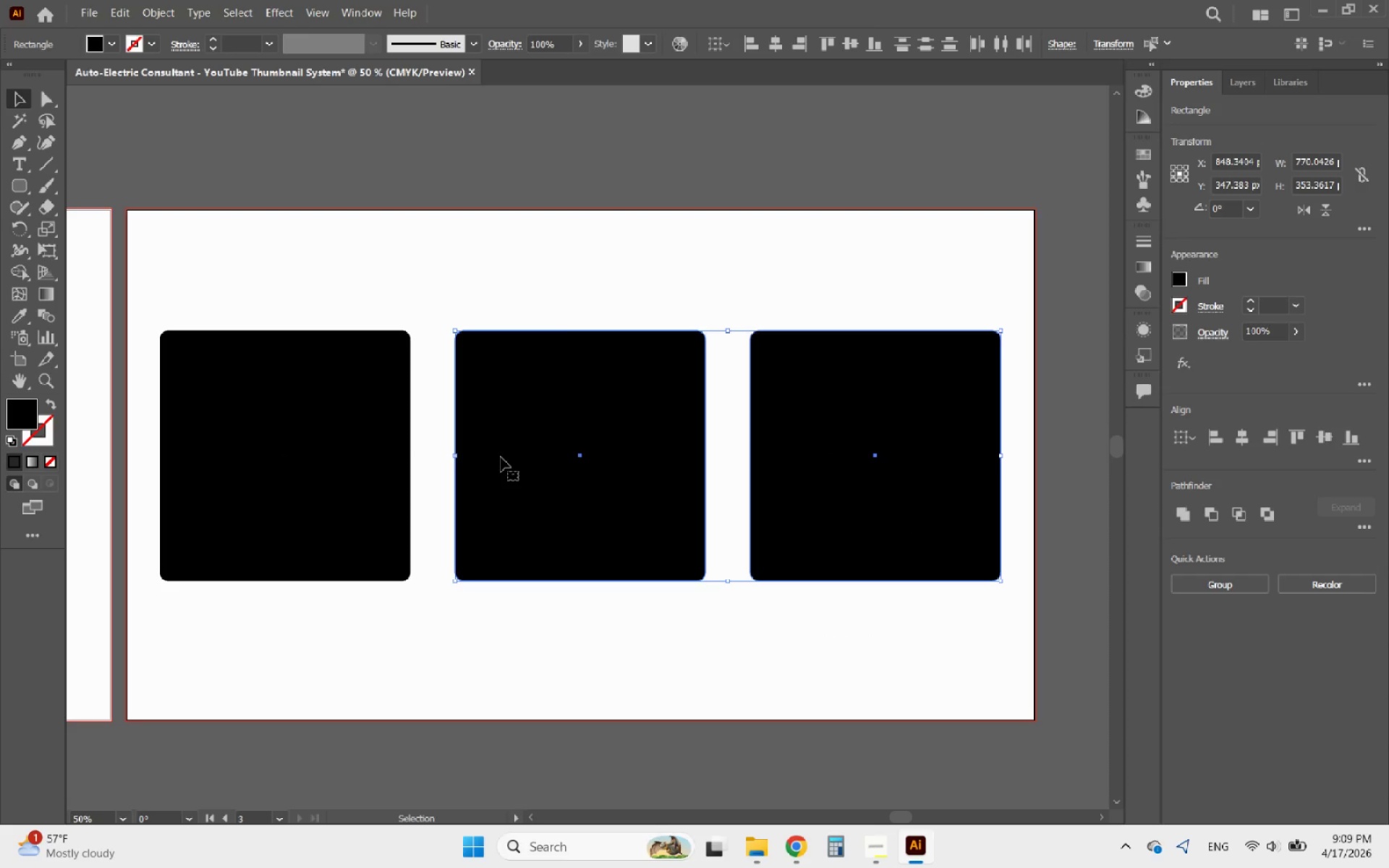 
left_click([365, 389])
 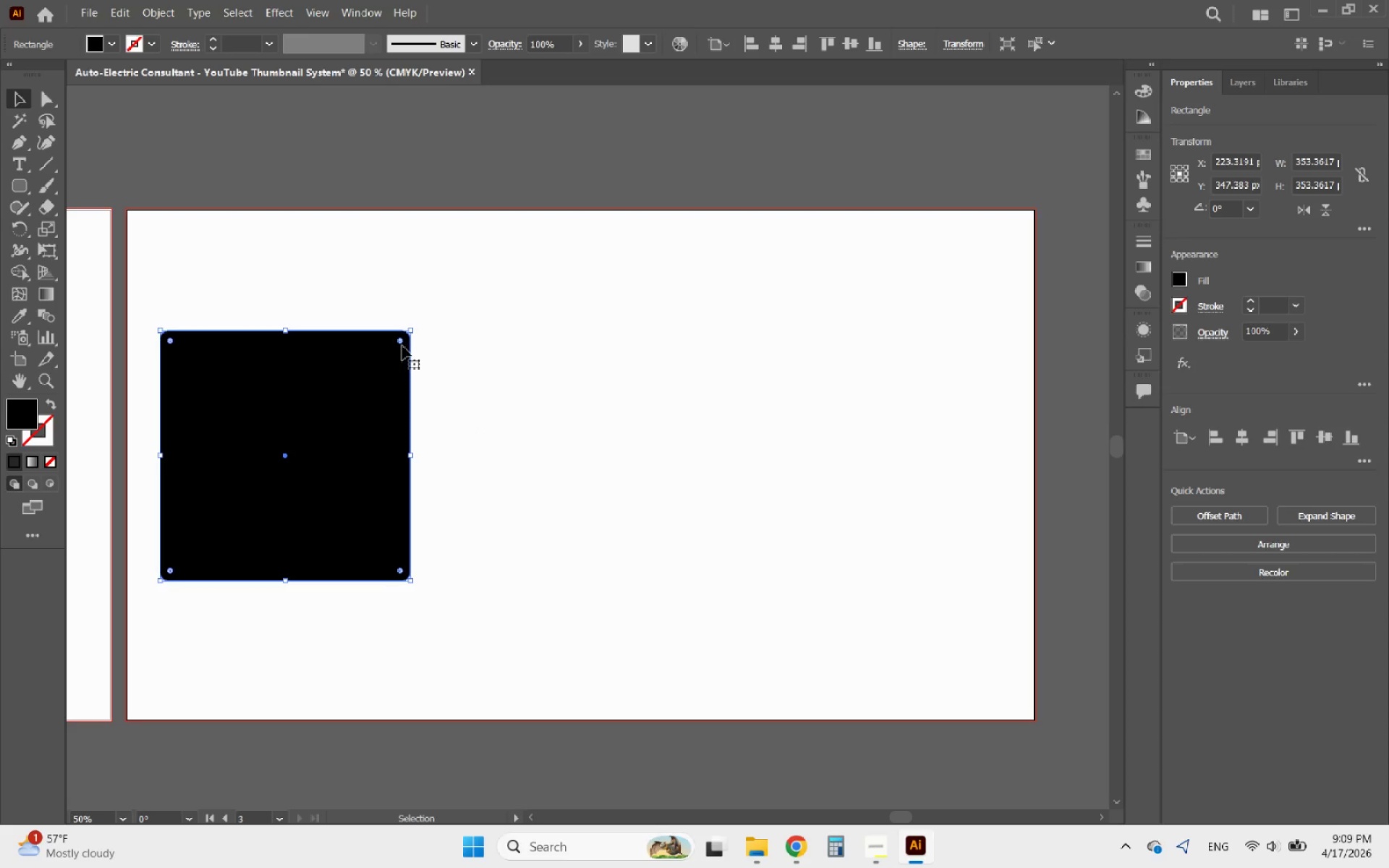 
left_click_drag(start_coordinate=[402, 343], to_coordinate=[353, 387])
 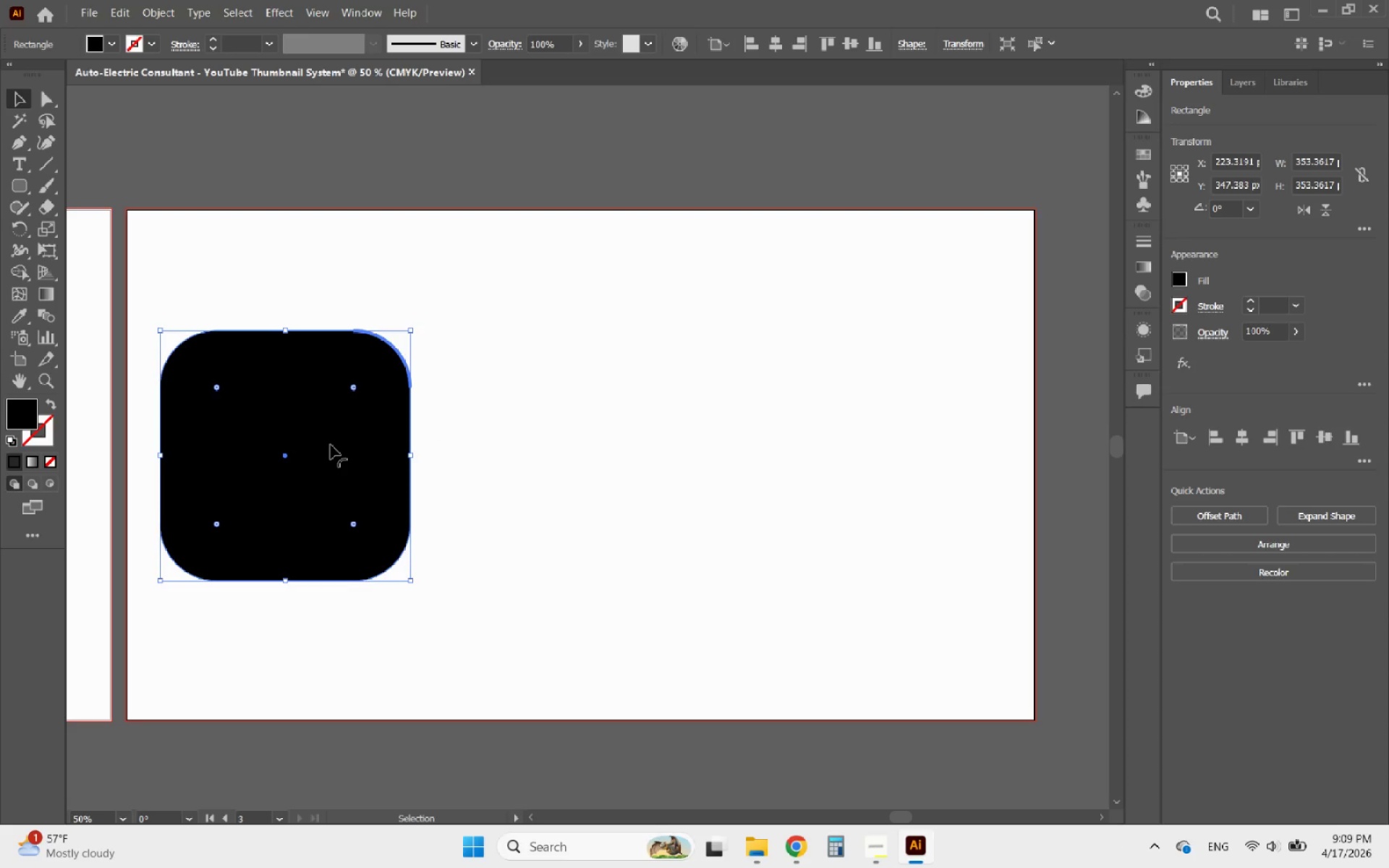 
hold_key(key=AltLeft, duration=3.84)
left_click_drag(start_coordinate=[331, 445], to_coordinate=[630, 496])
 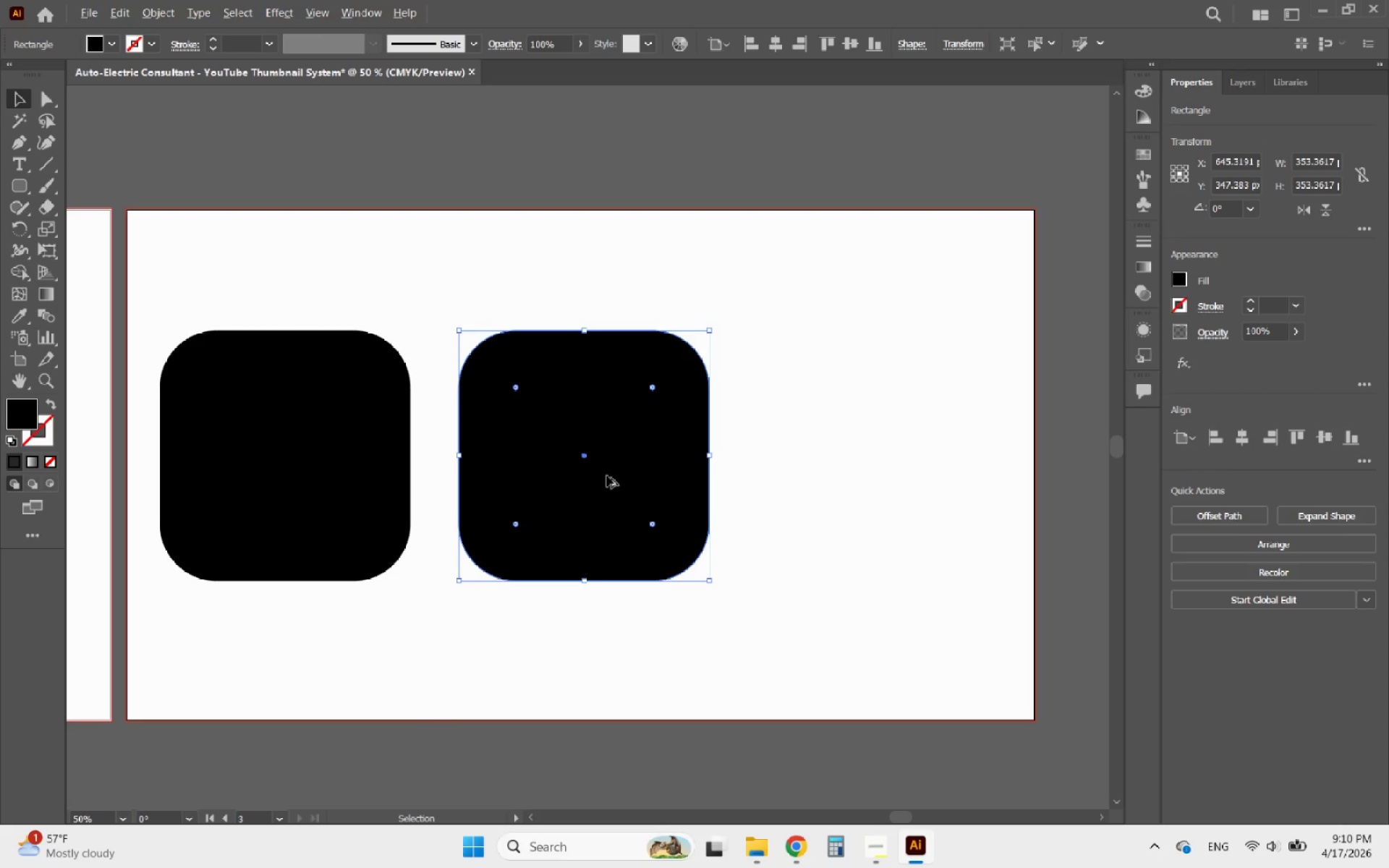 
hold_key(key=ShiftLeft, duration=3.38)
 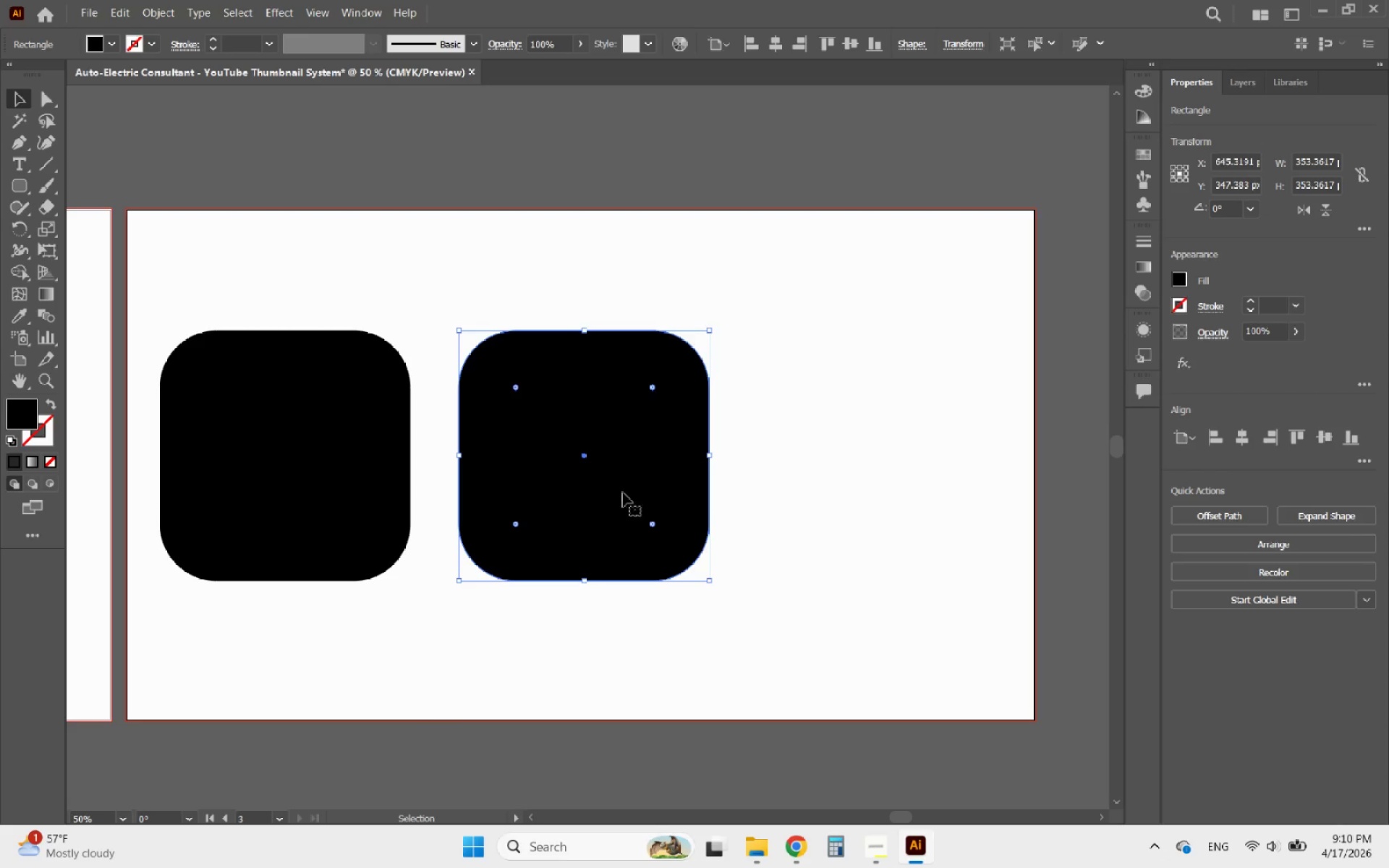 
hold_key(key=AltLeft, duration=3.34)
left_click_drag(start_coordinate=[607, 476], to_coordinate=[905, 518])
 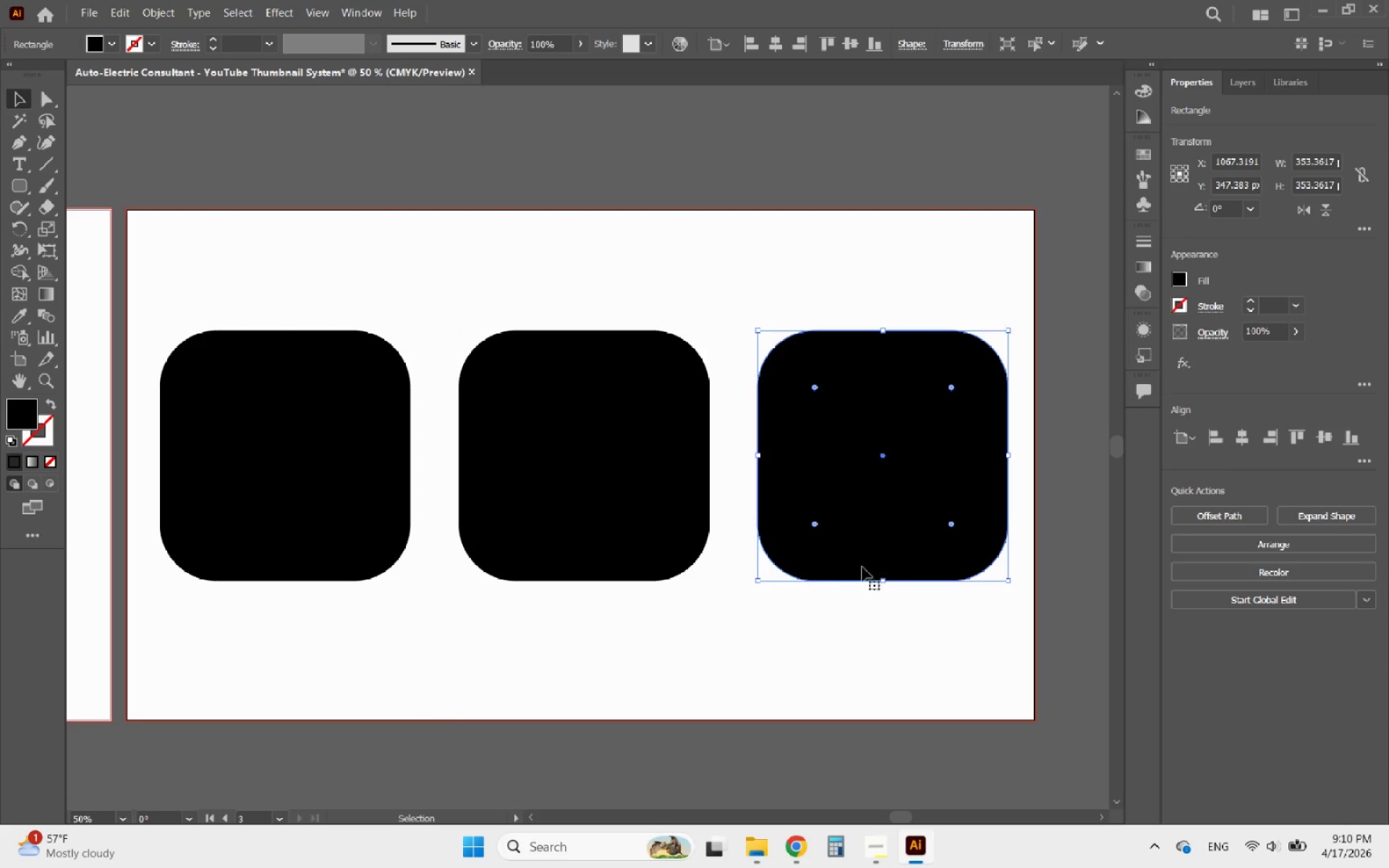 
hold_key(key=ShiftLeft, duration=3.03)
 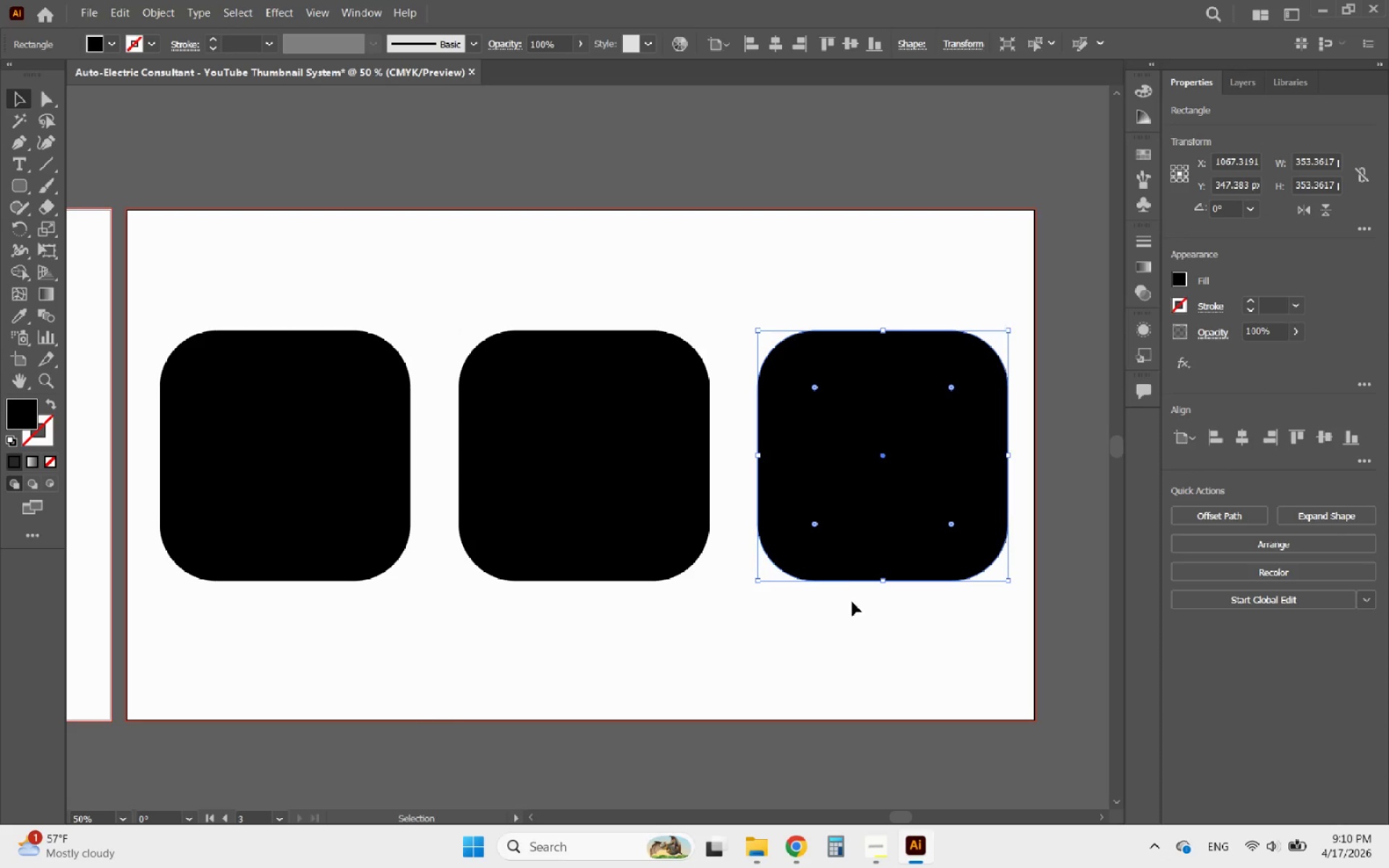 
left_click_drag(start_coordinate=[851, 620], to_coordinate=[269, 475])
 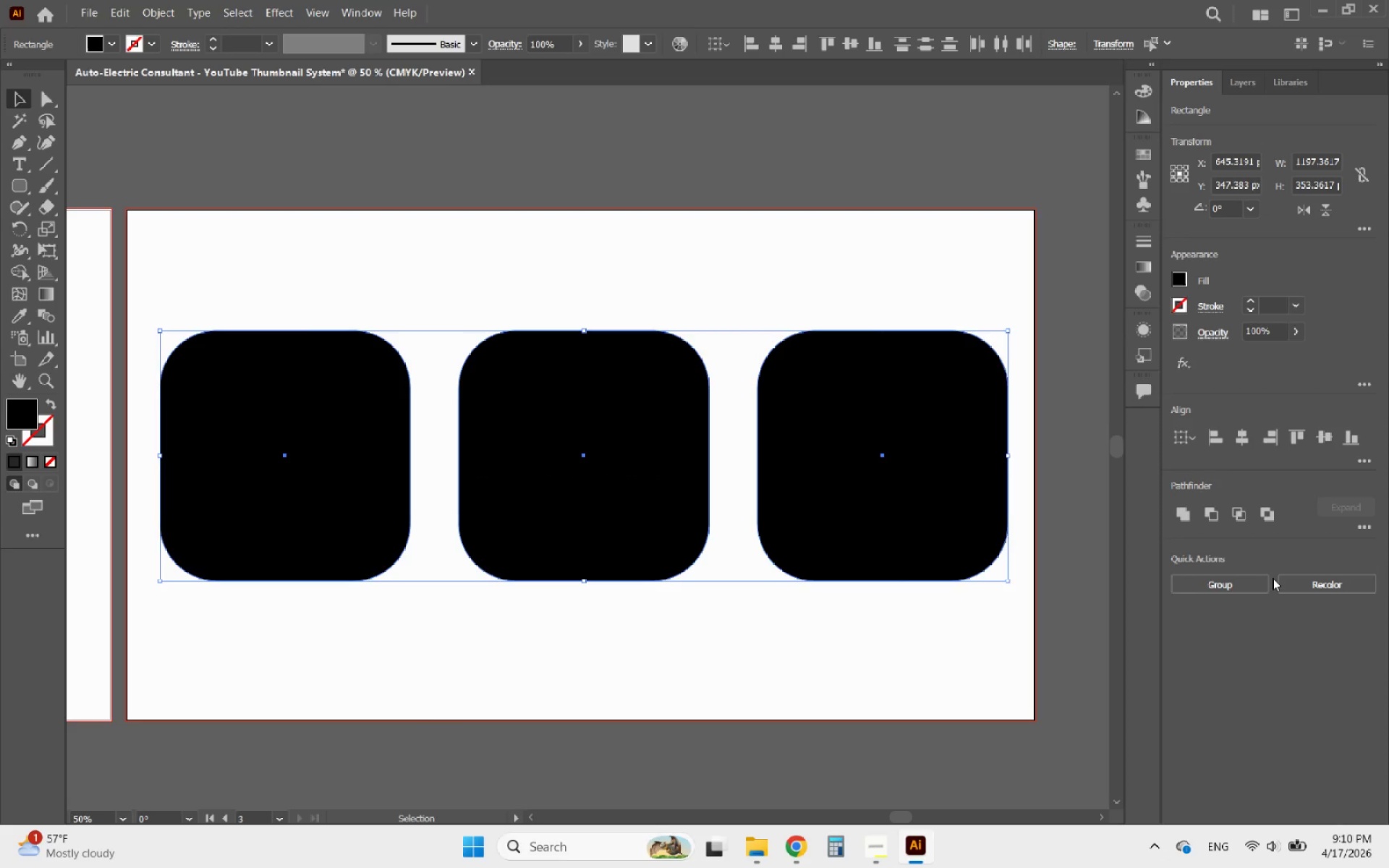 
left_click([1247, 582])
 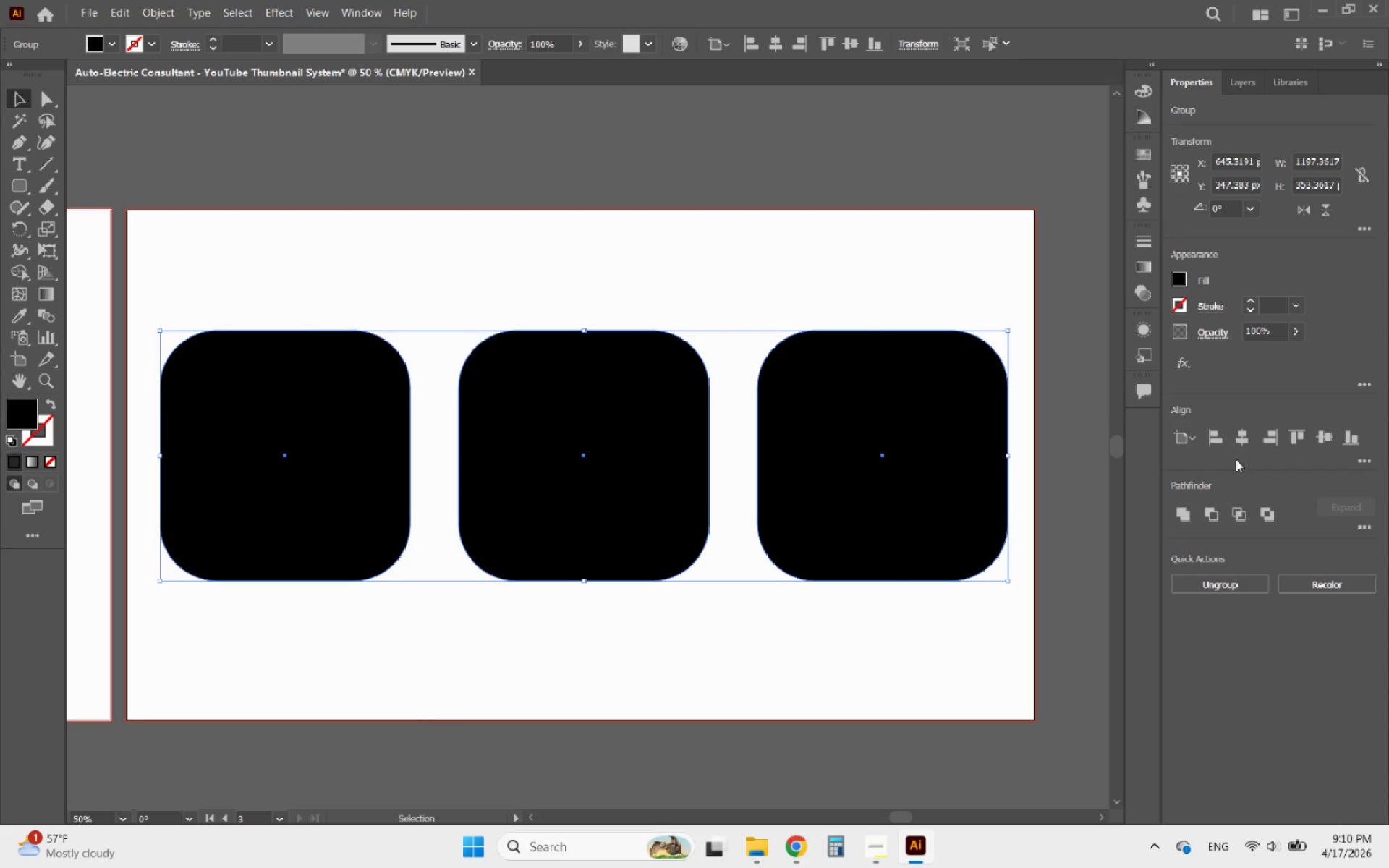 
left_click([1236, 446])
 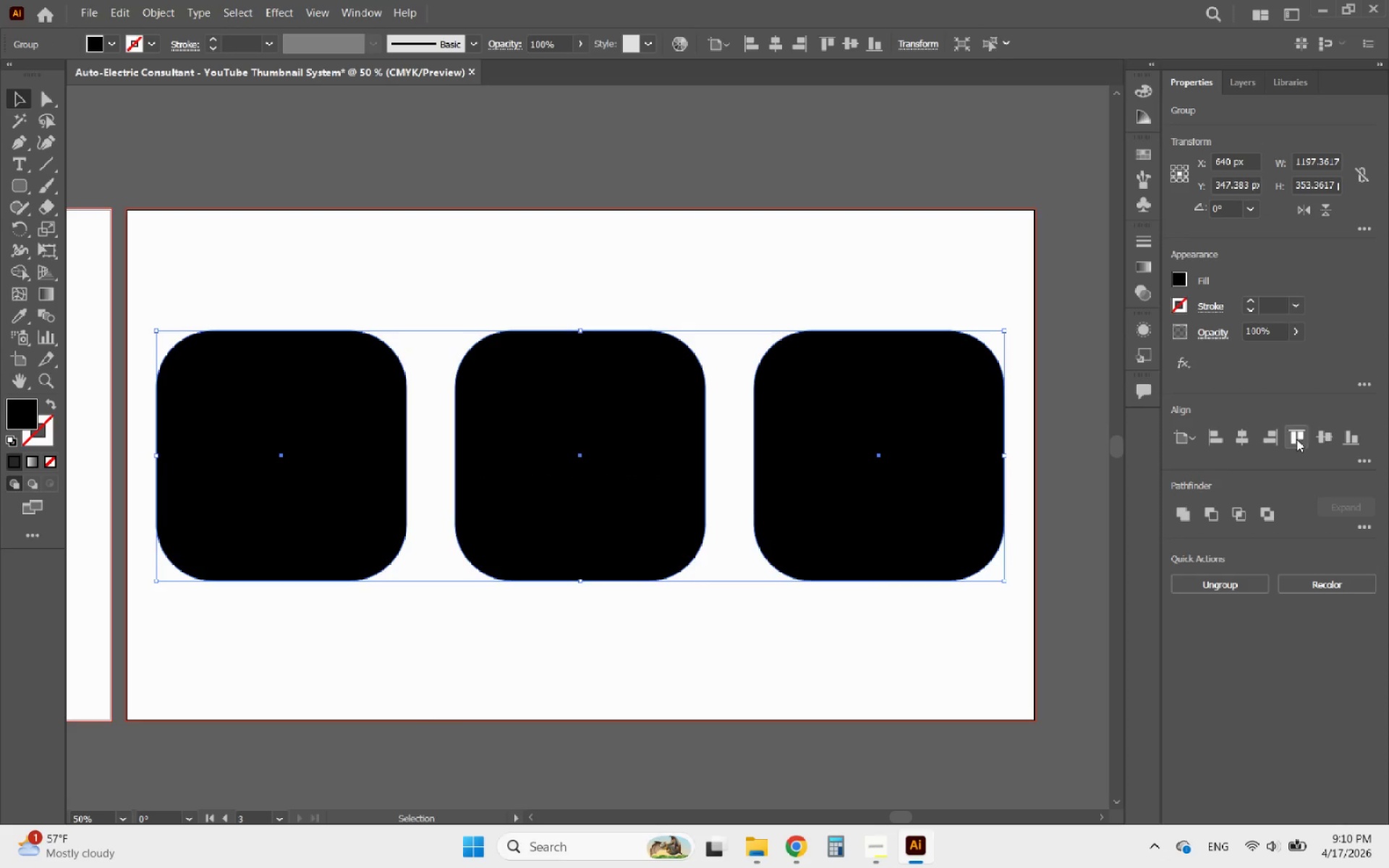 
left_click([1335, 437])
 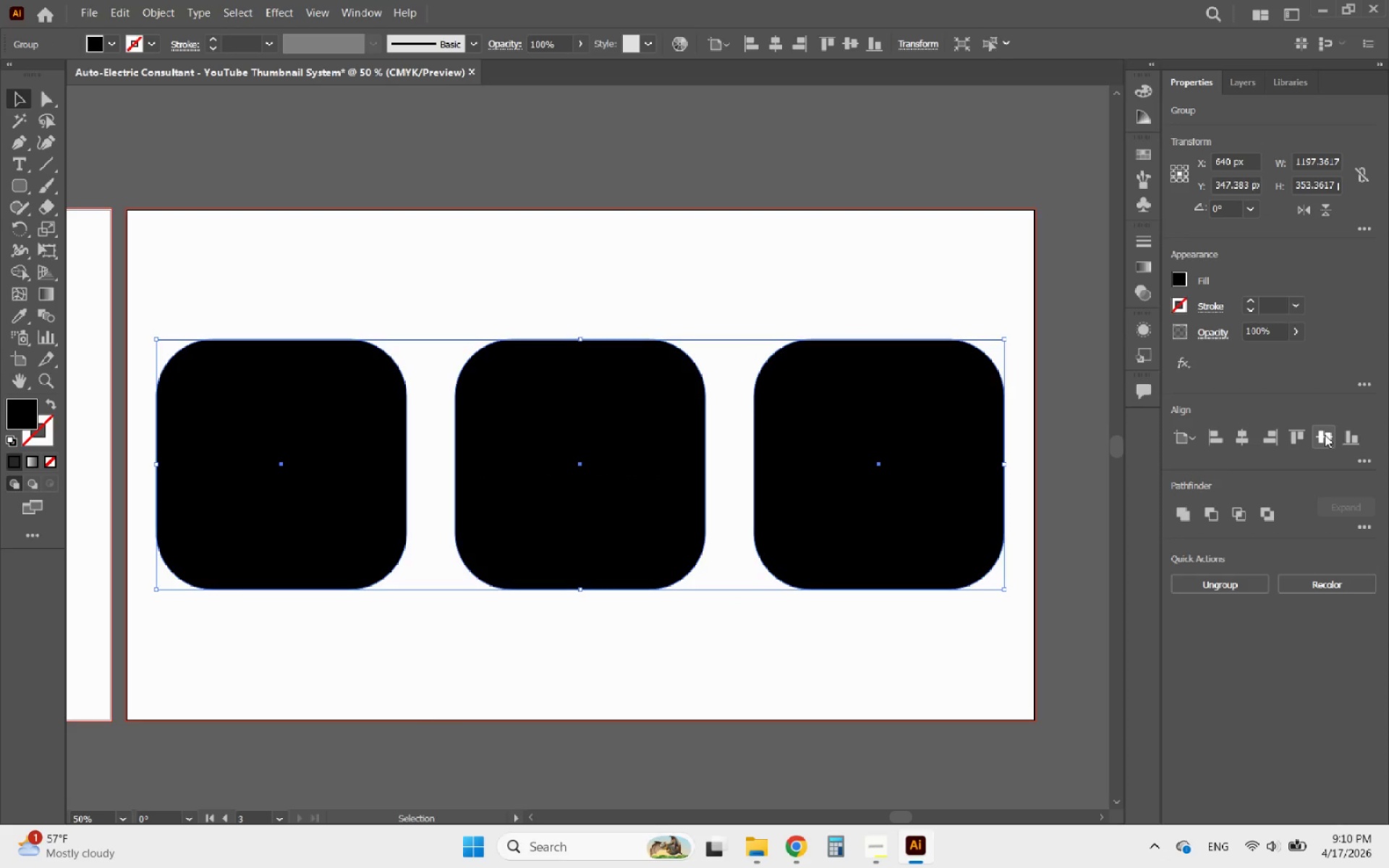 
left_click([1325, 435])
 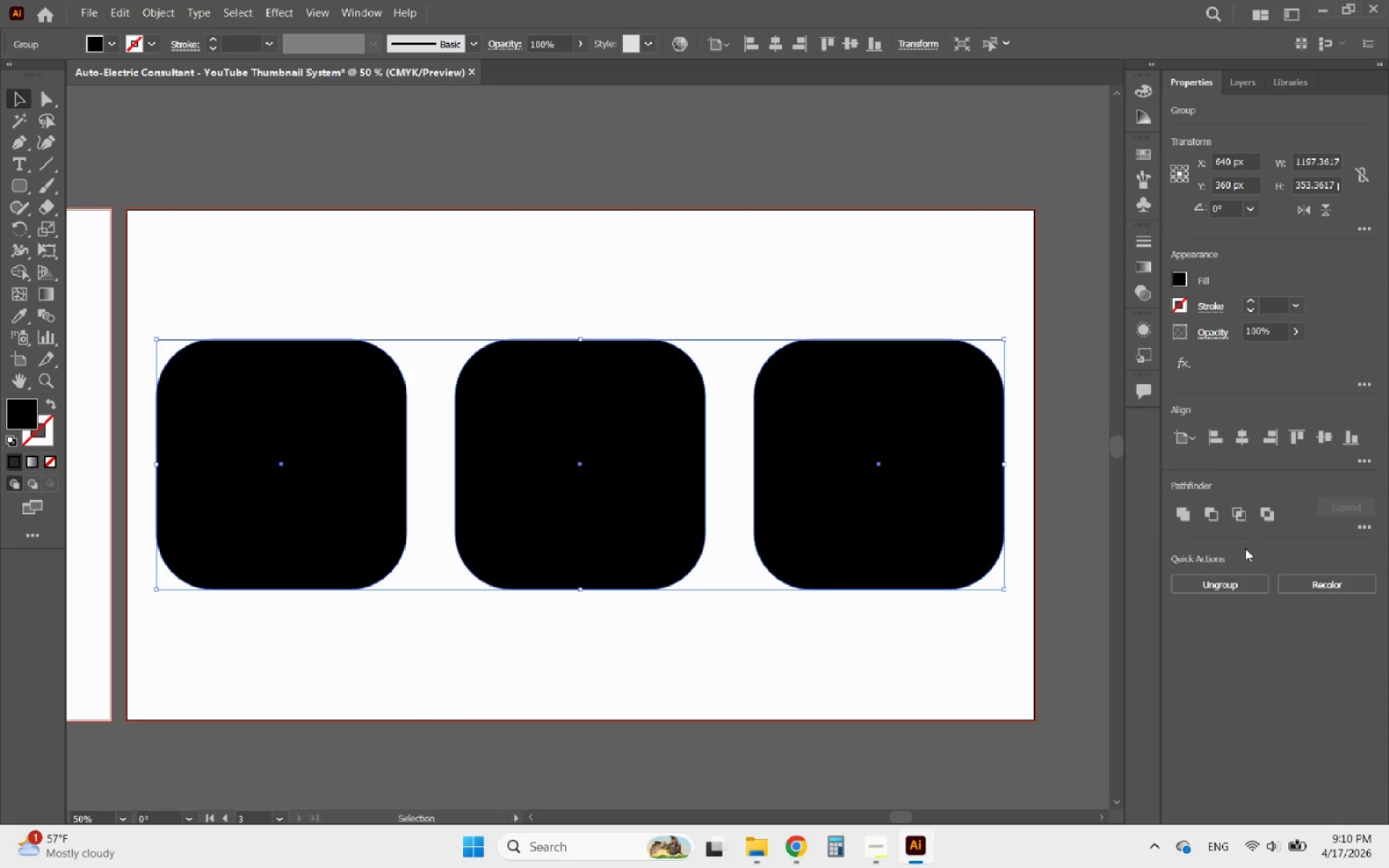 
left_click([1226, 582])
 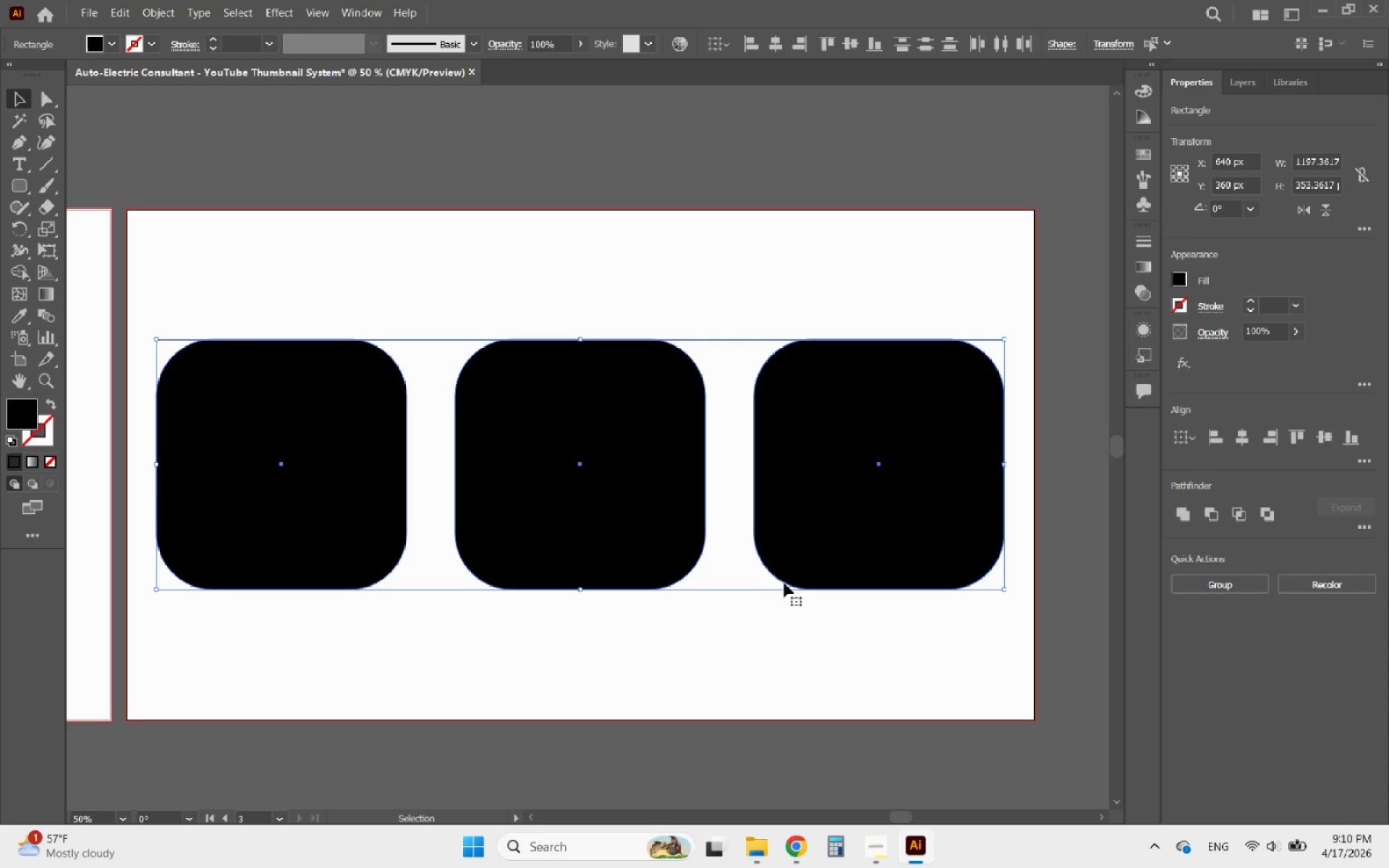 
left_click([753, 613])
 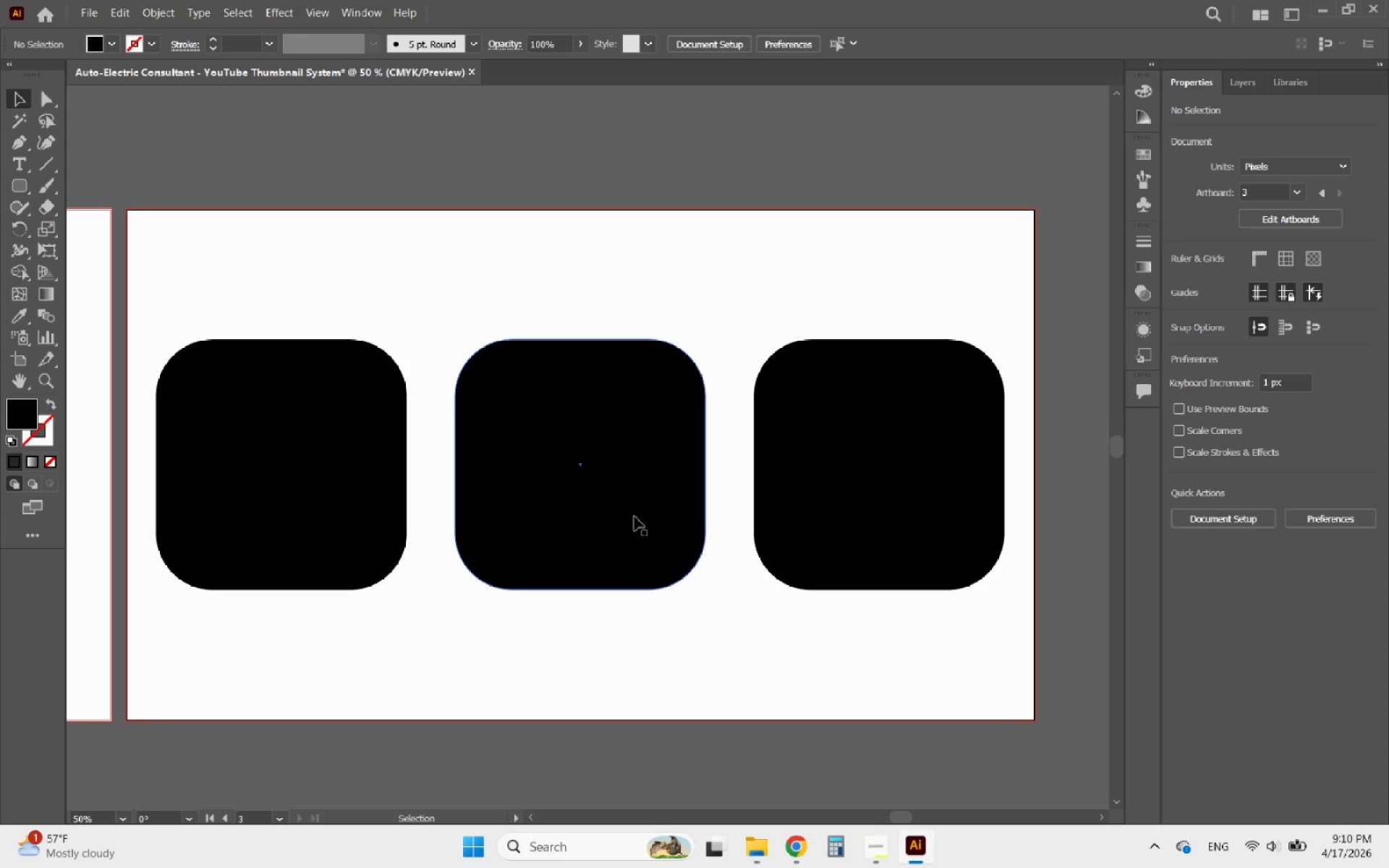 
left_click([633, 515])
 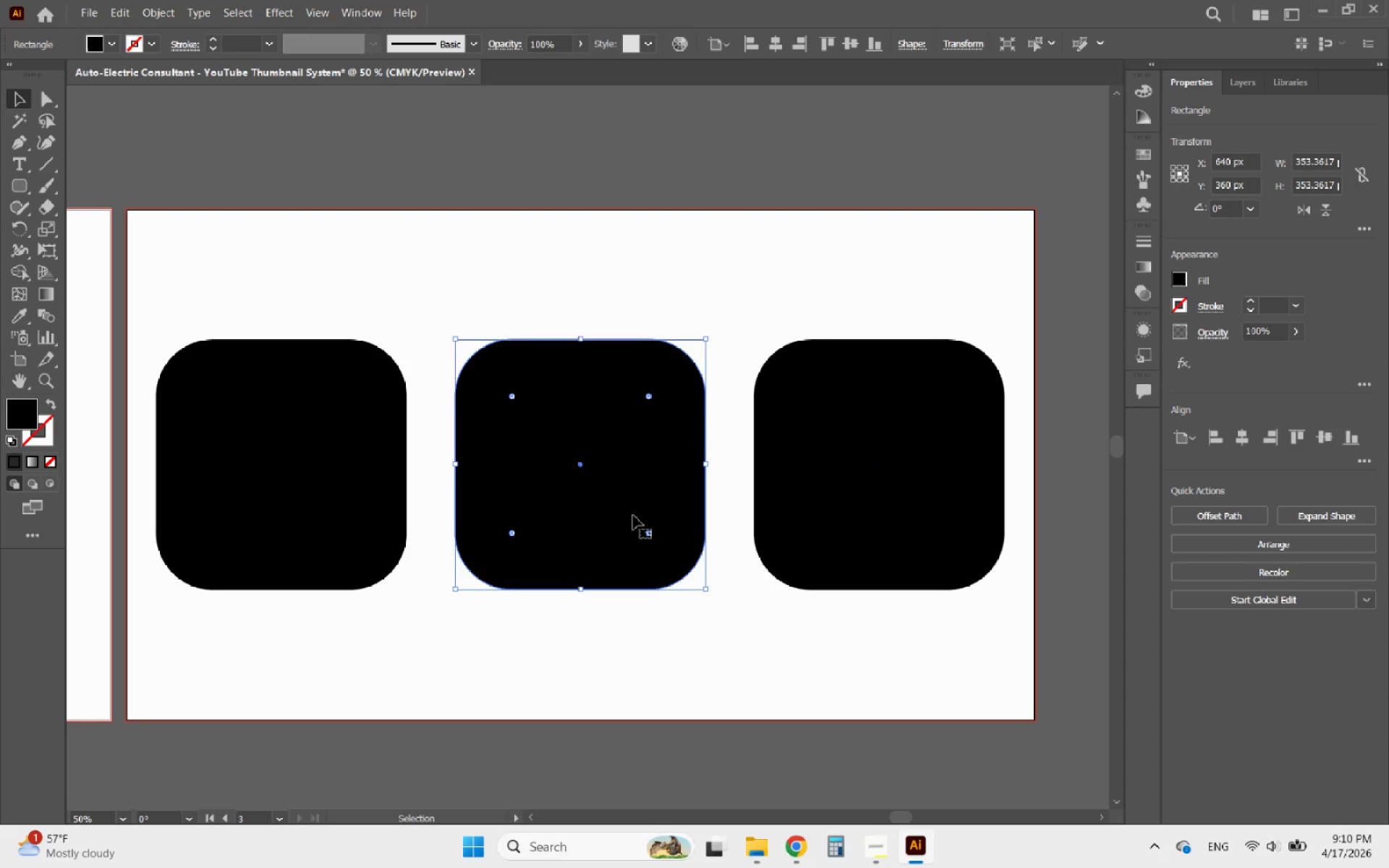 
hold_key(key=AltLeft, duration=0.47)
scroll: coordinate [665, 523], scroll_direction: down, amount: 3.0
 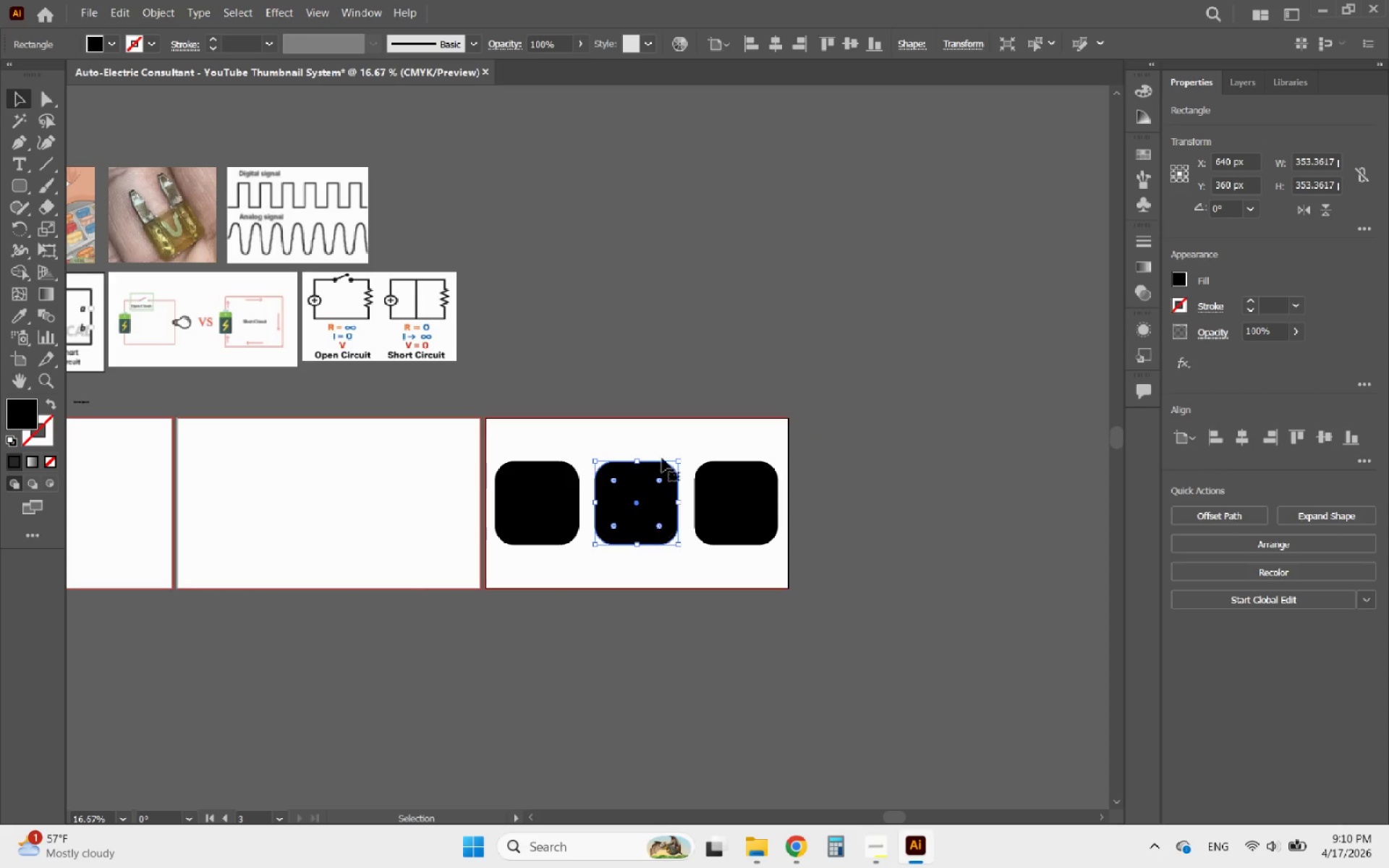 
left_click([652, 435])
 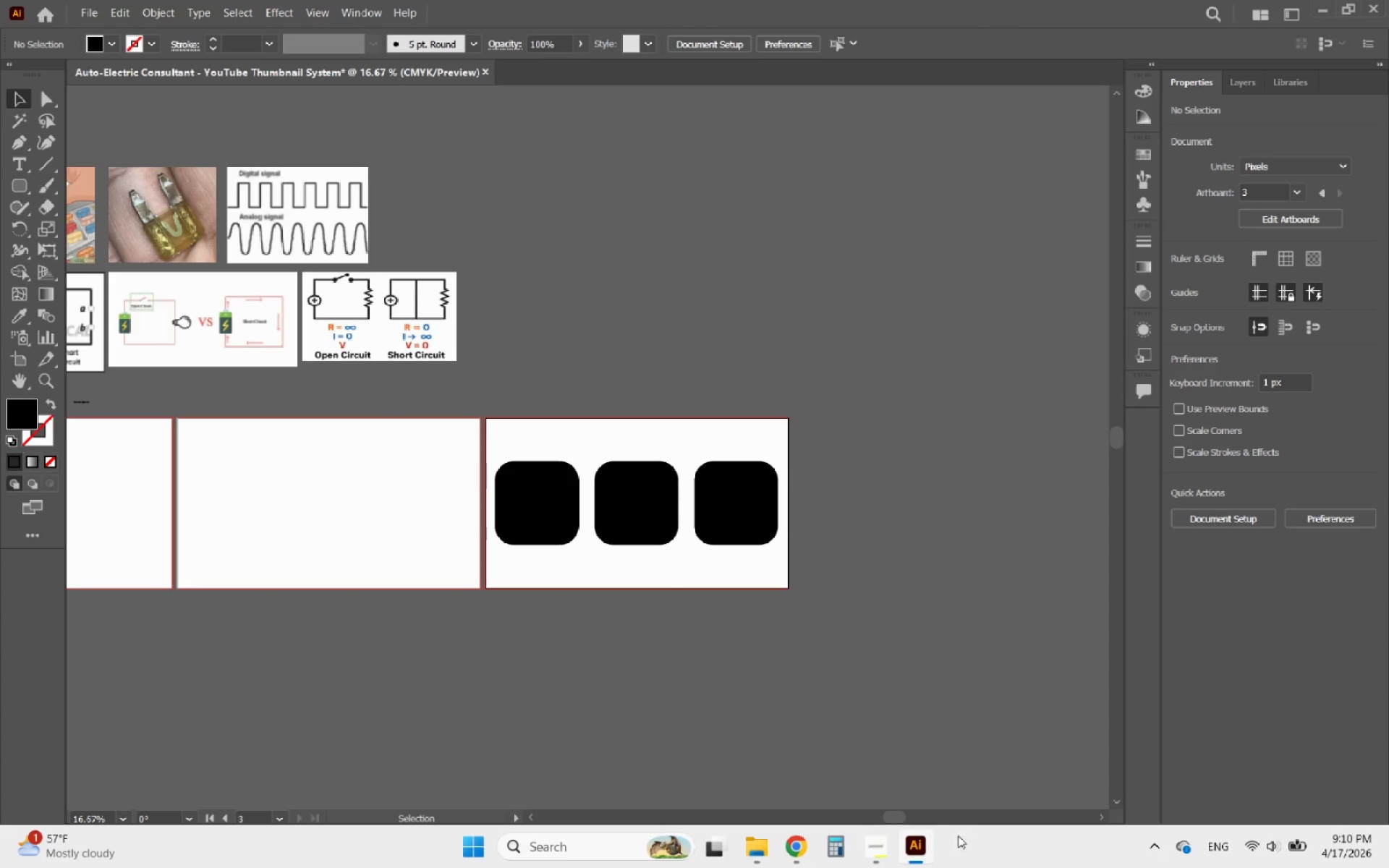 
left_click([873, 846])